 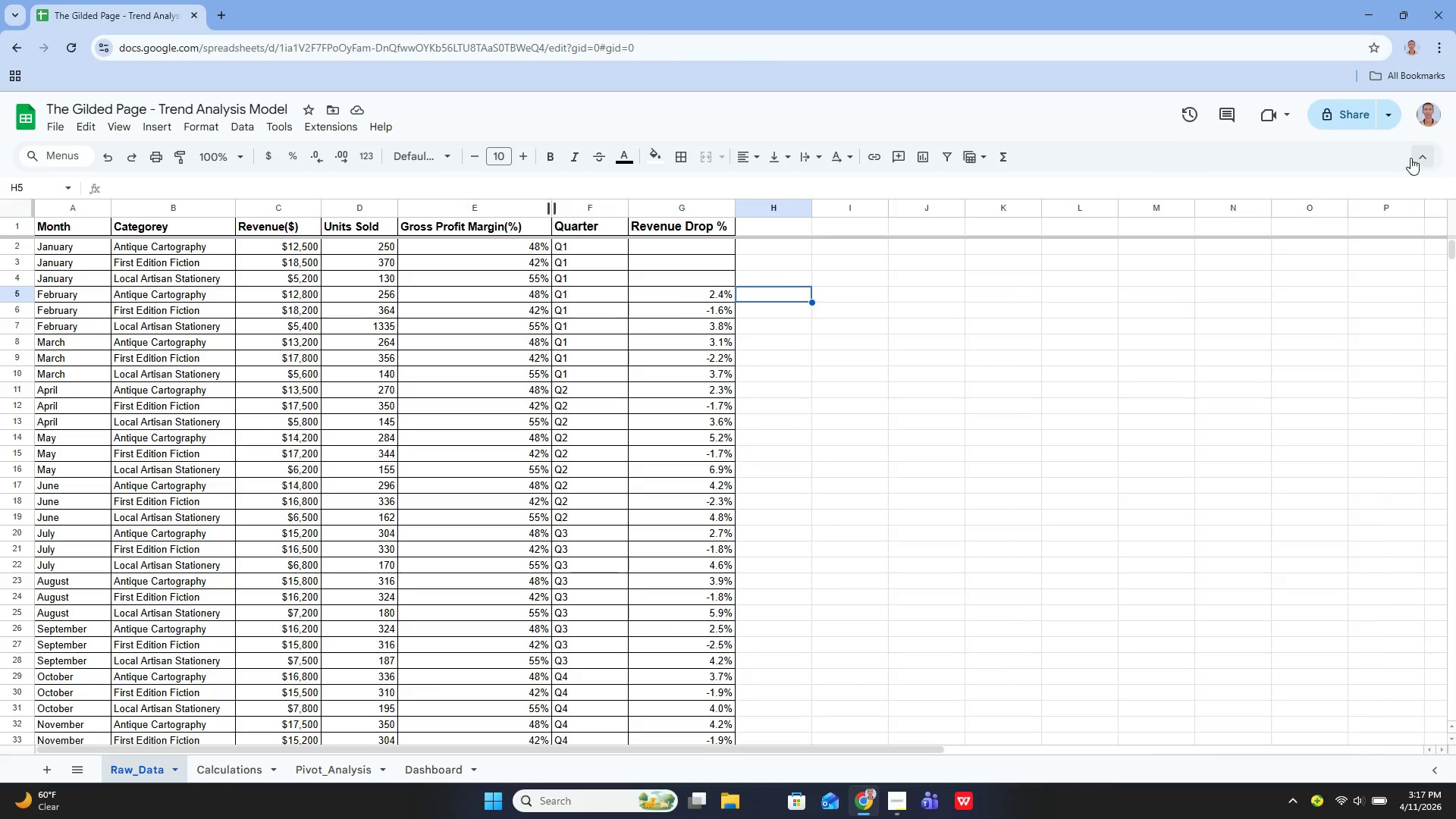 
left_click([1360, 122])
 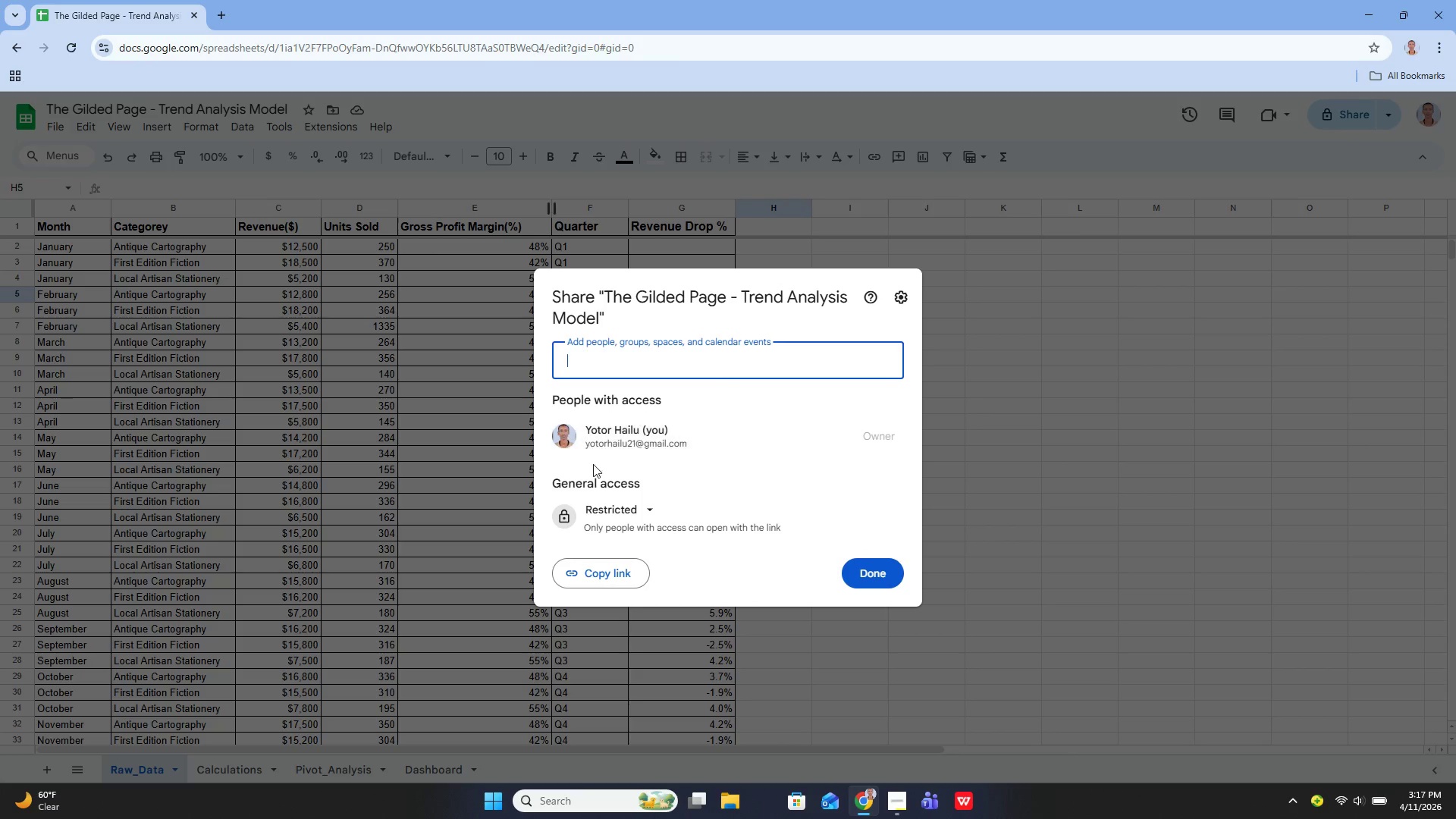 
left_click([619, 518])
 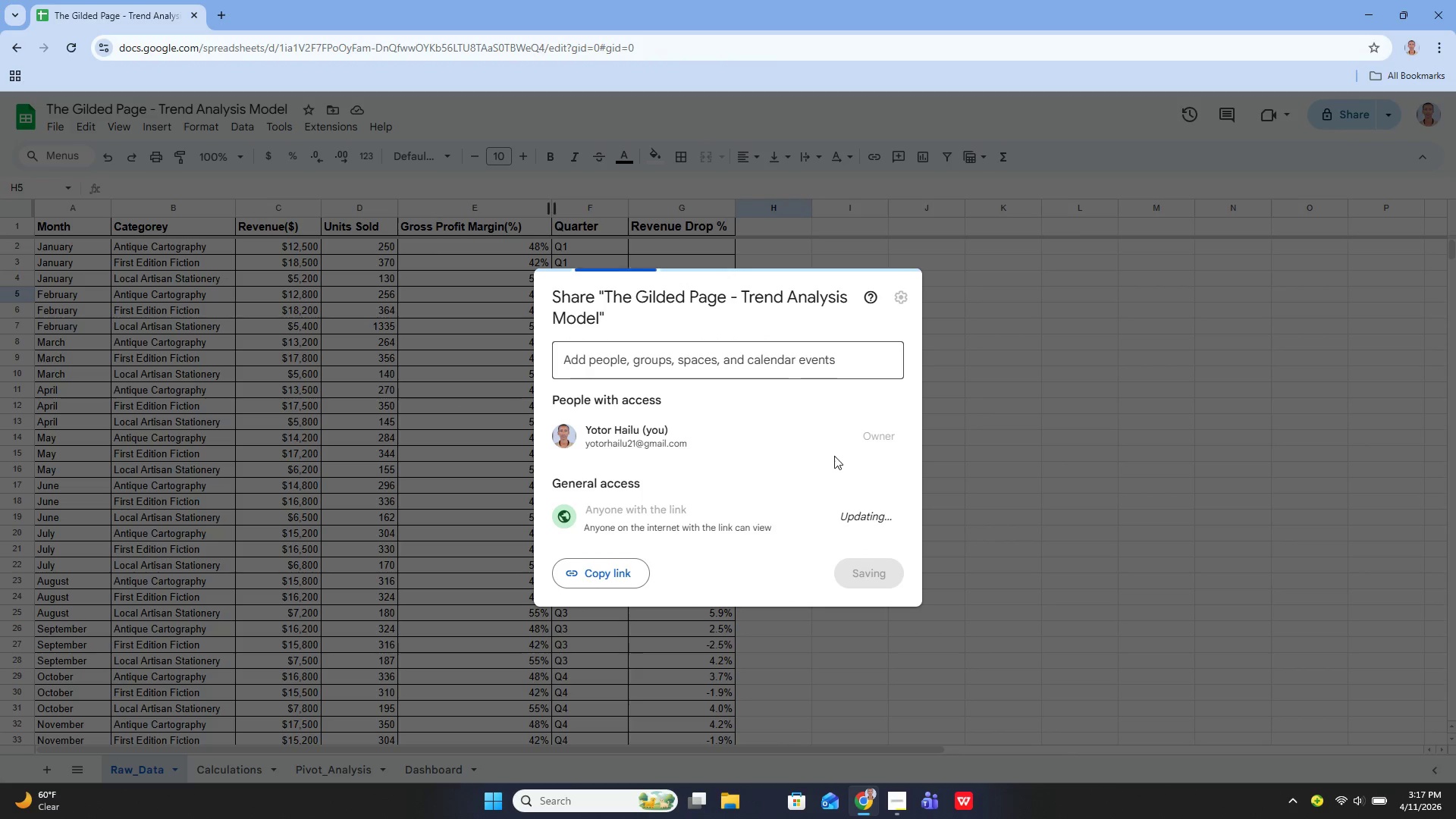 
left_click([849, 521])
 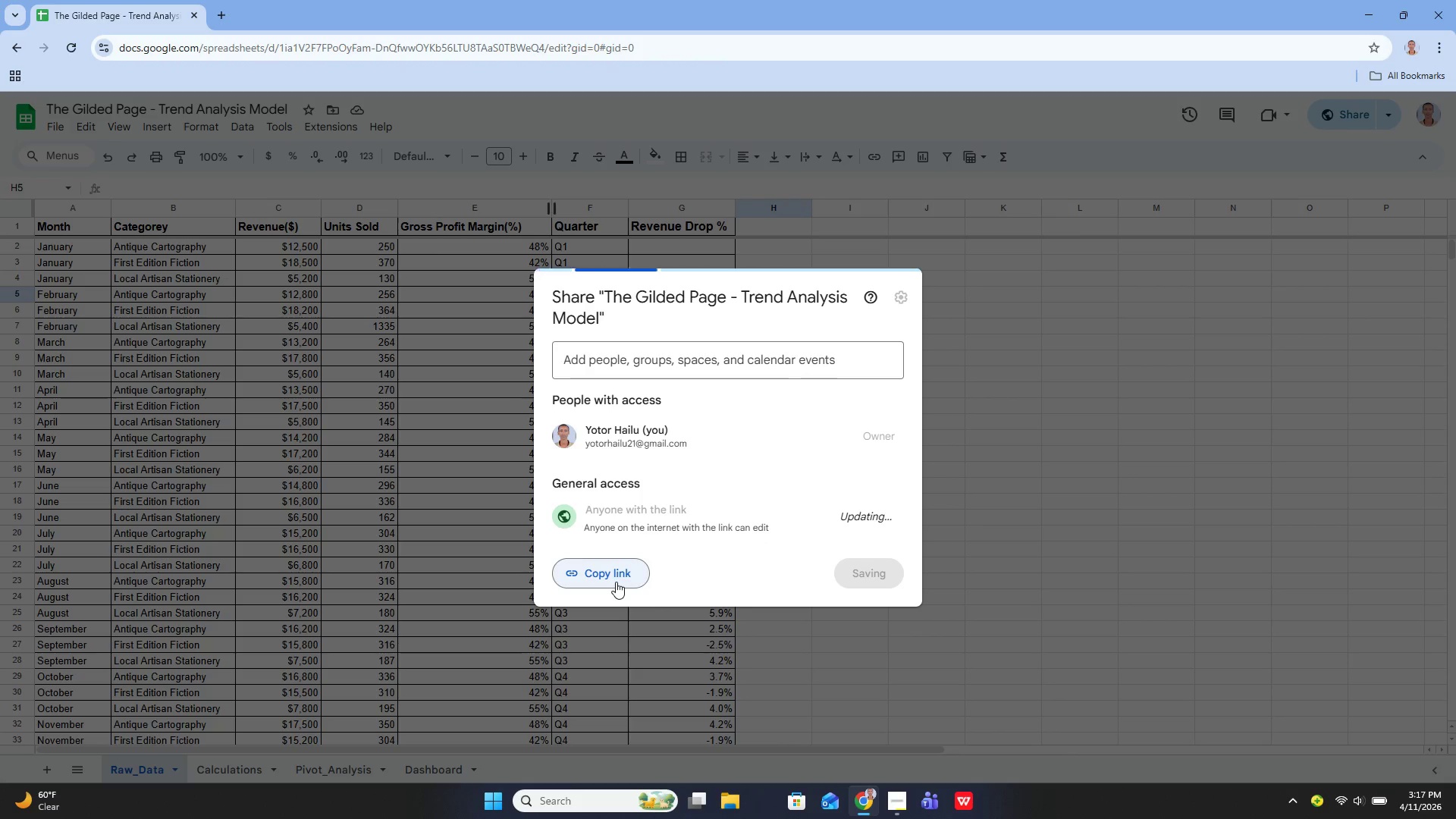 
wait(5.24)
 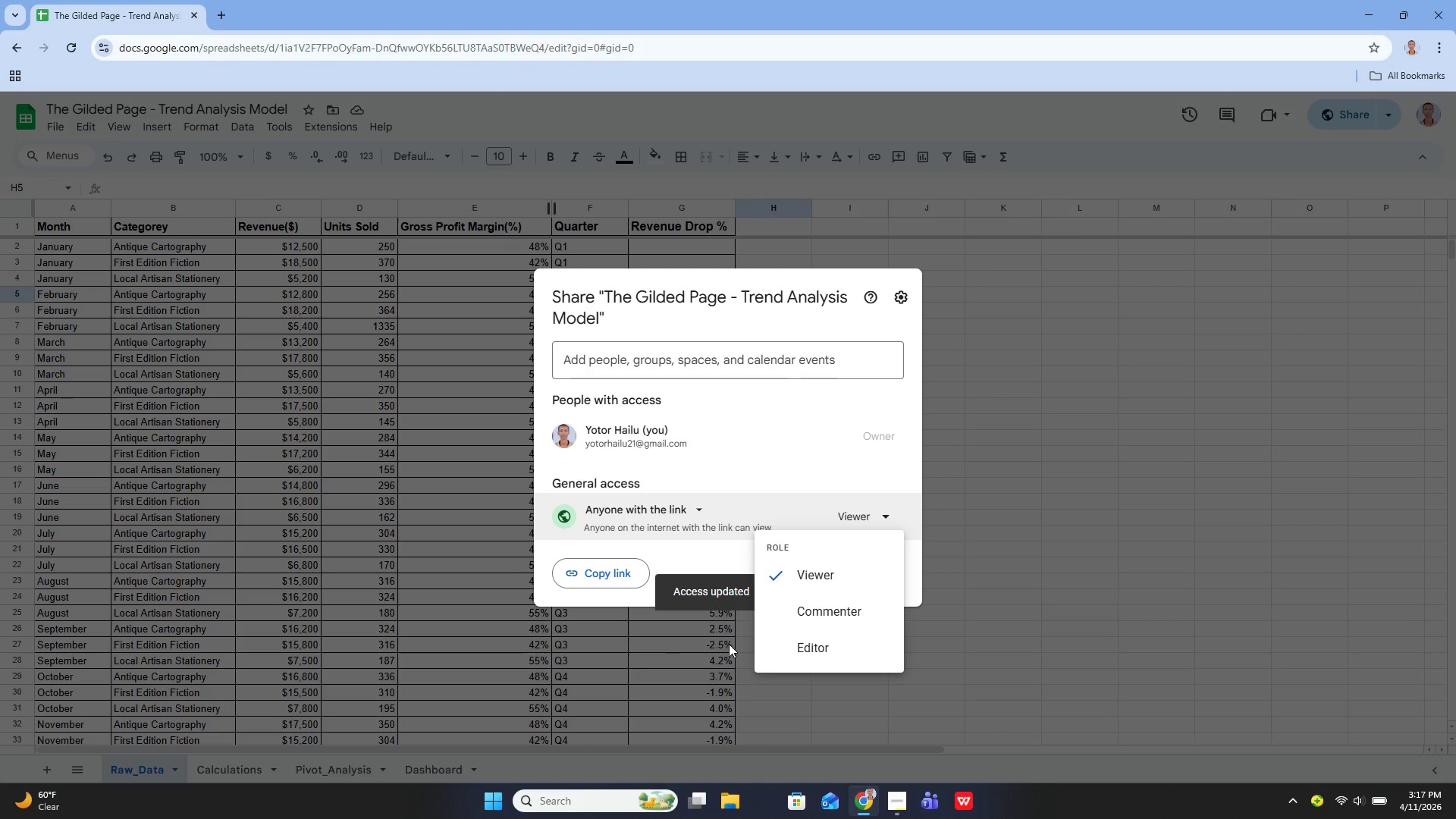 
left_click([616, 582])
 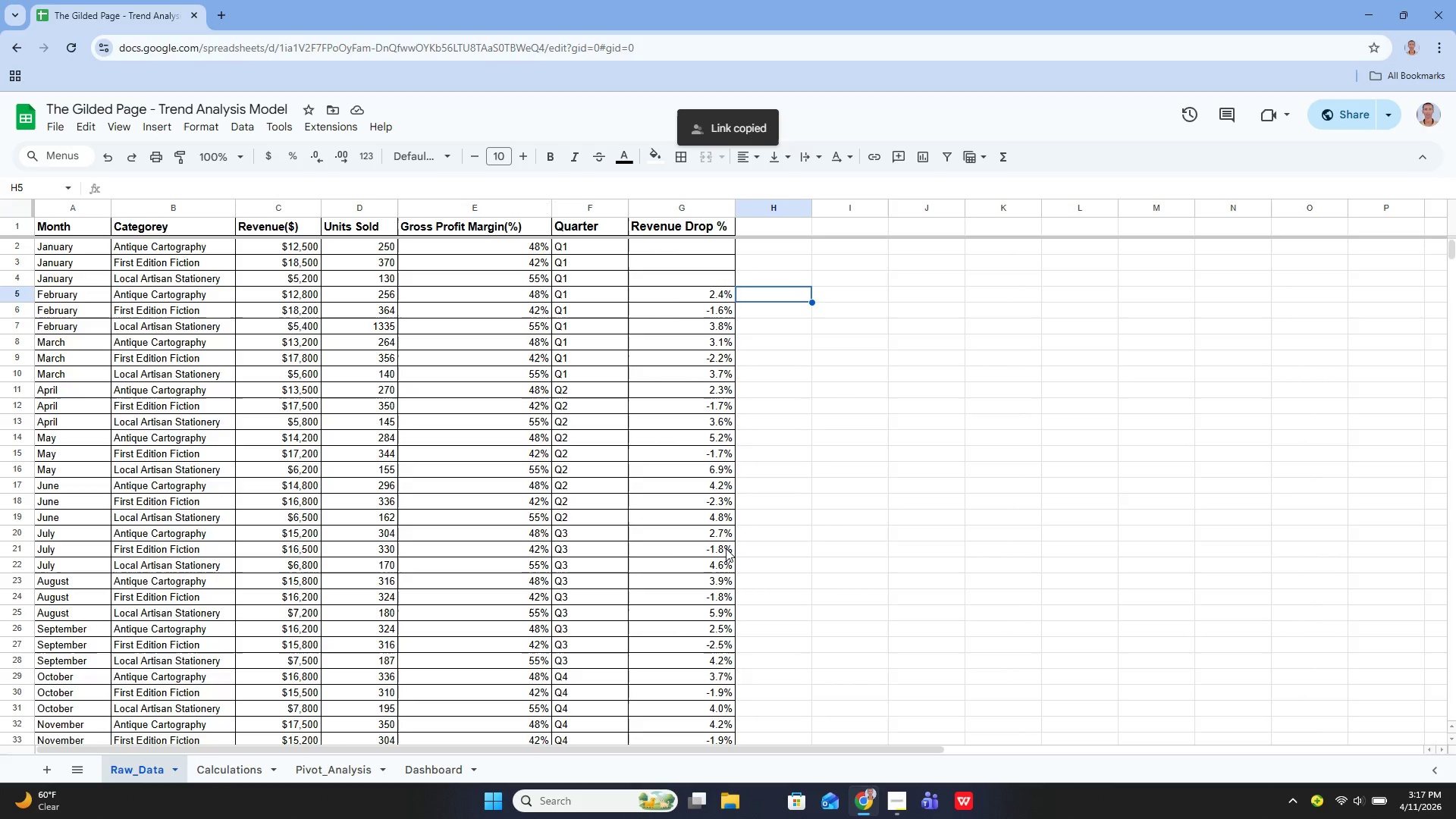 
wait(11.19)
 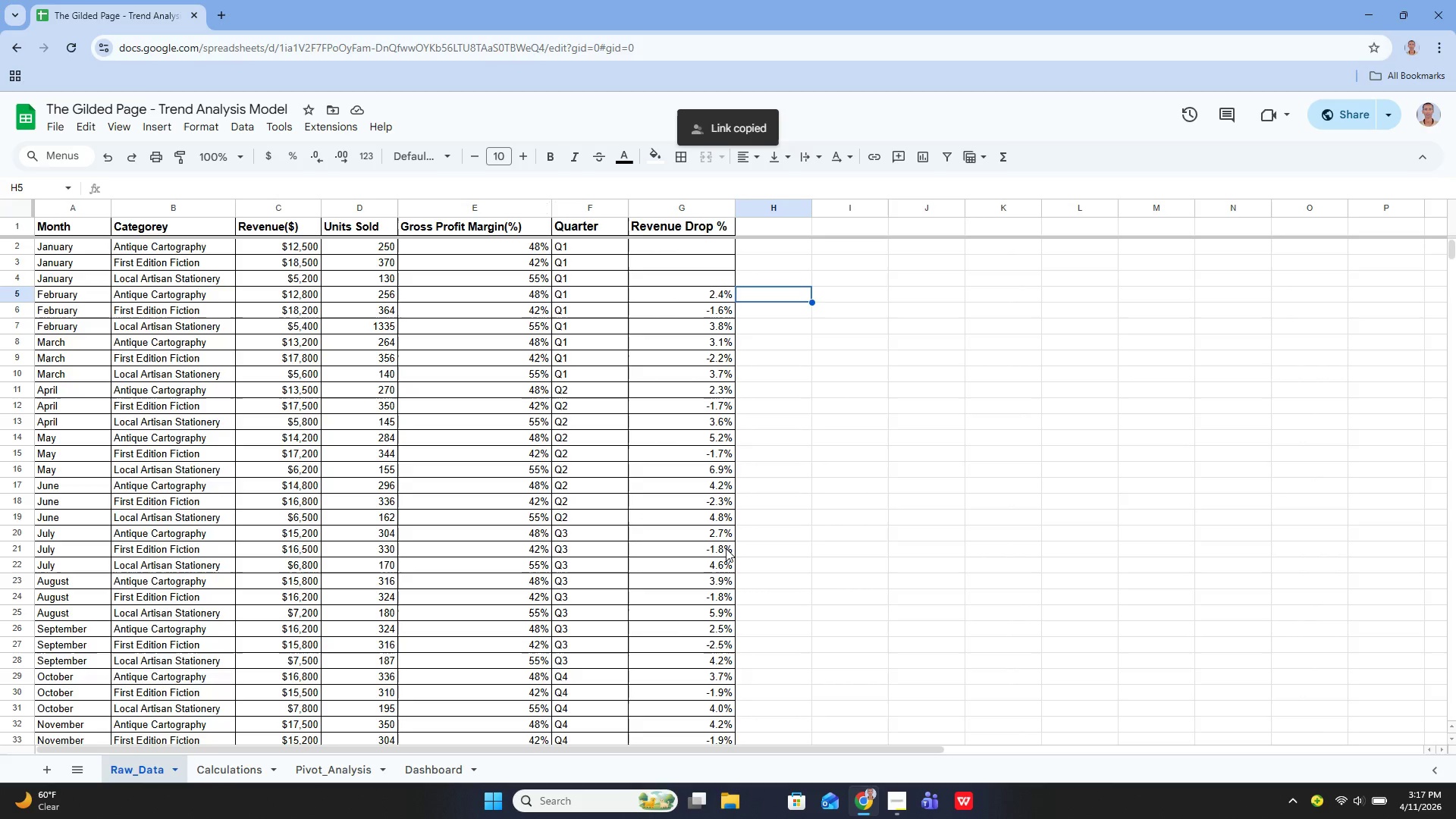 
left_click([55, 126])
 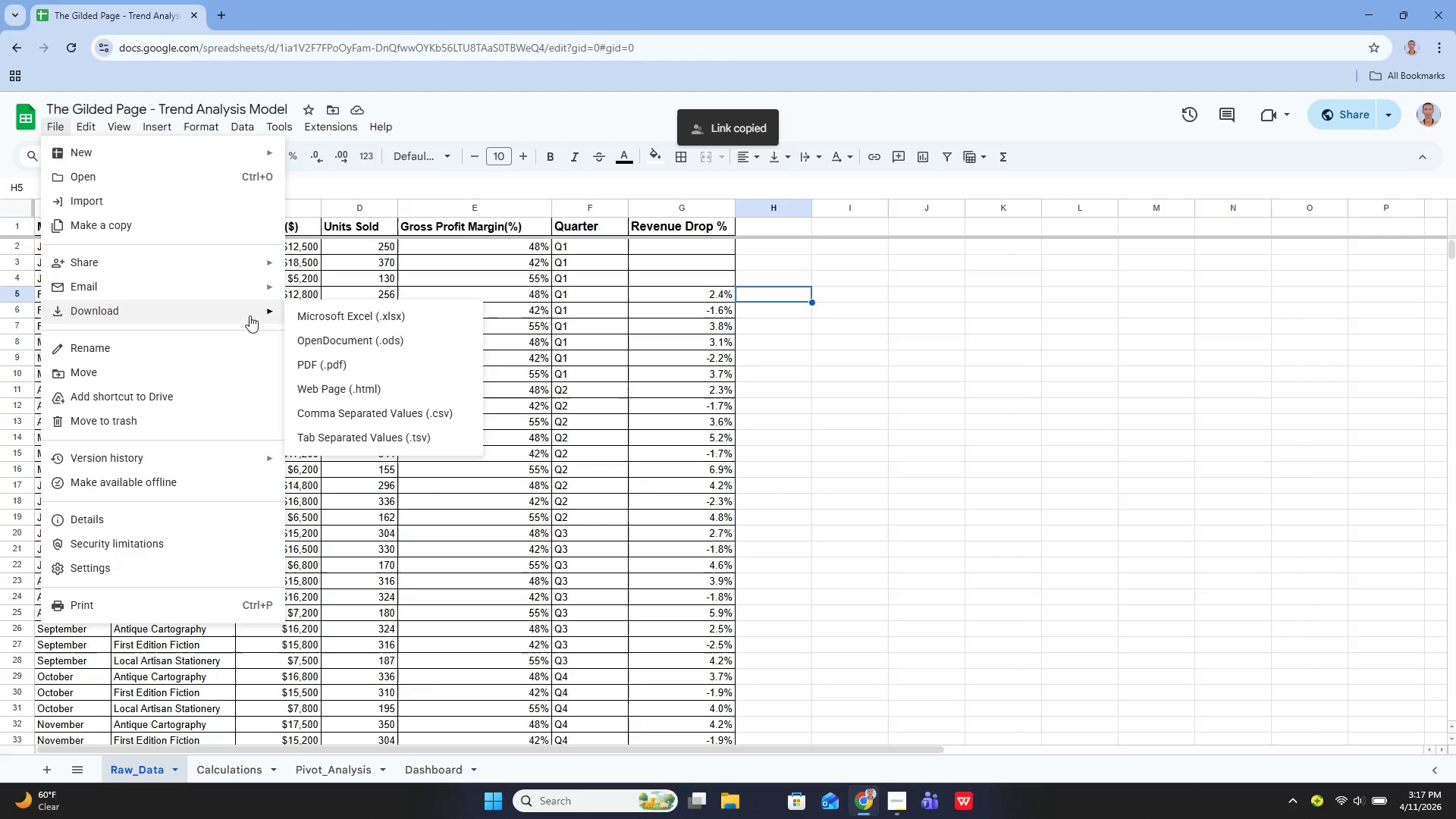 
left_click([327, 309])
 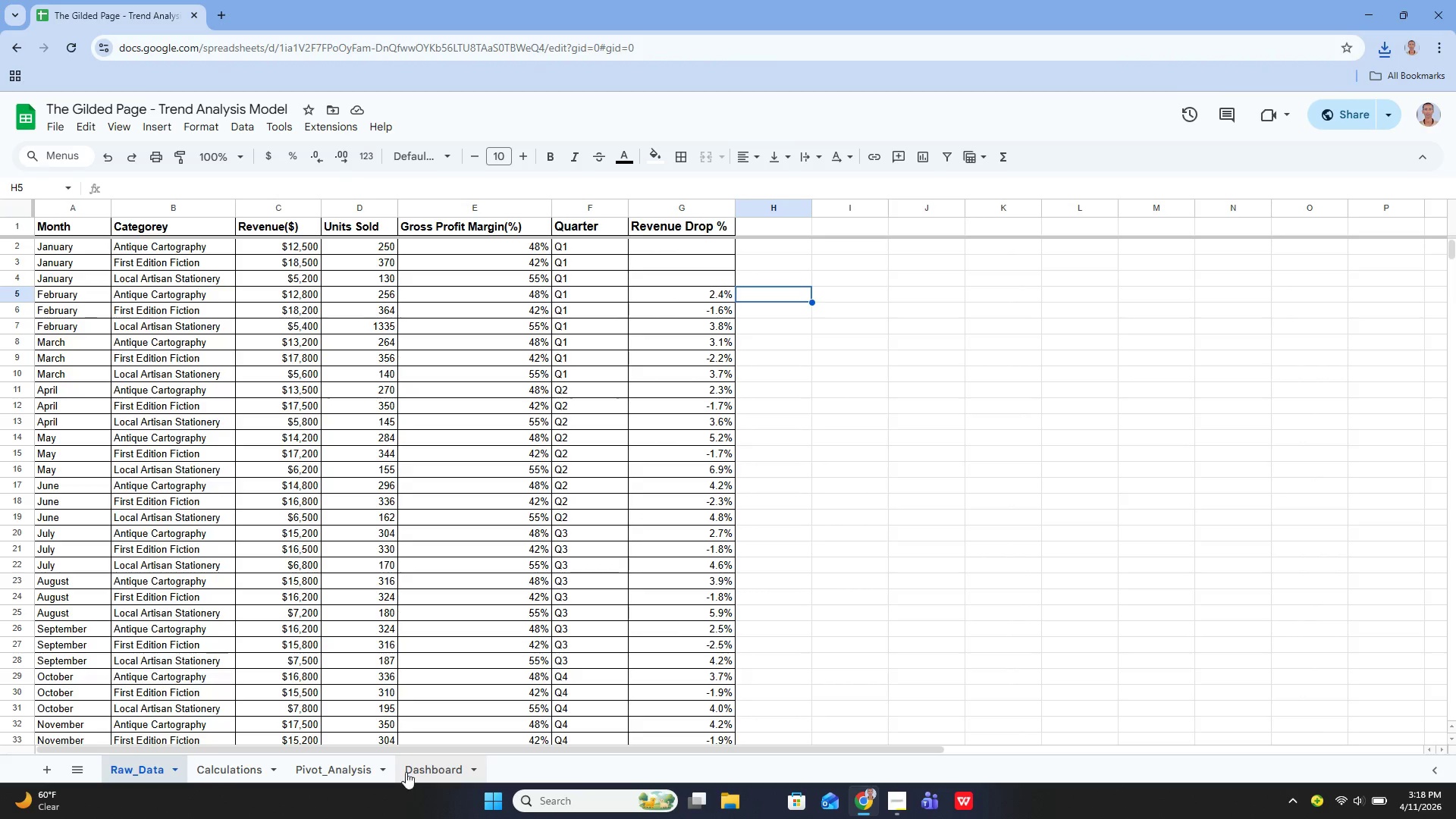 
wait(17.61)
 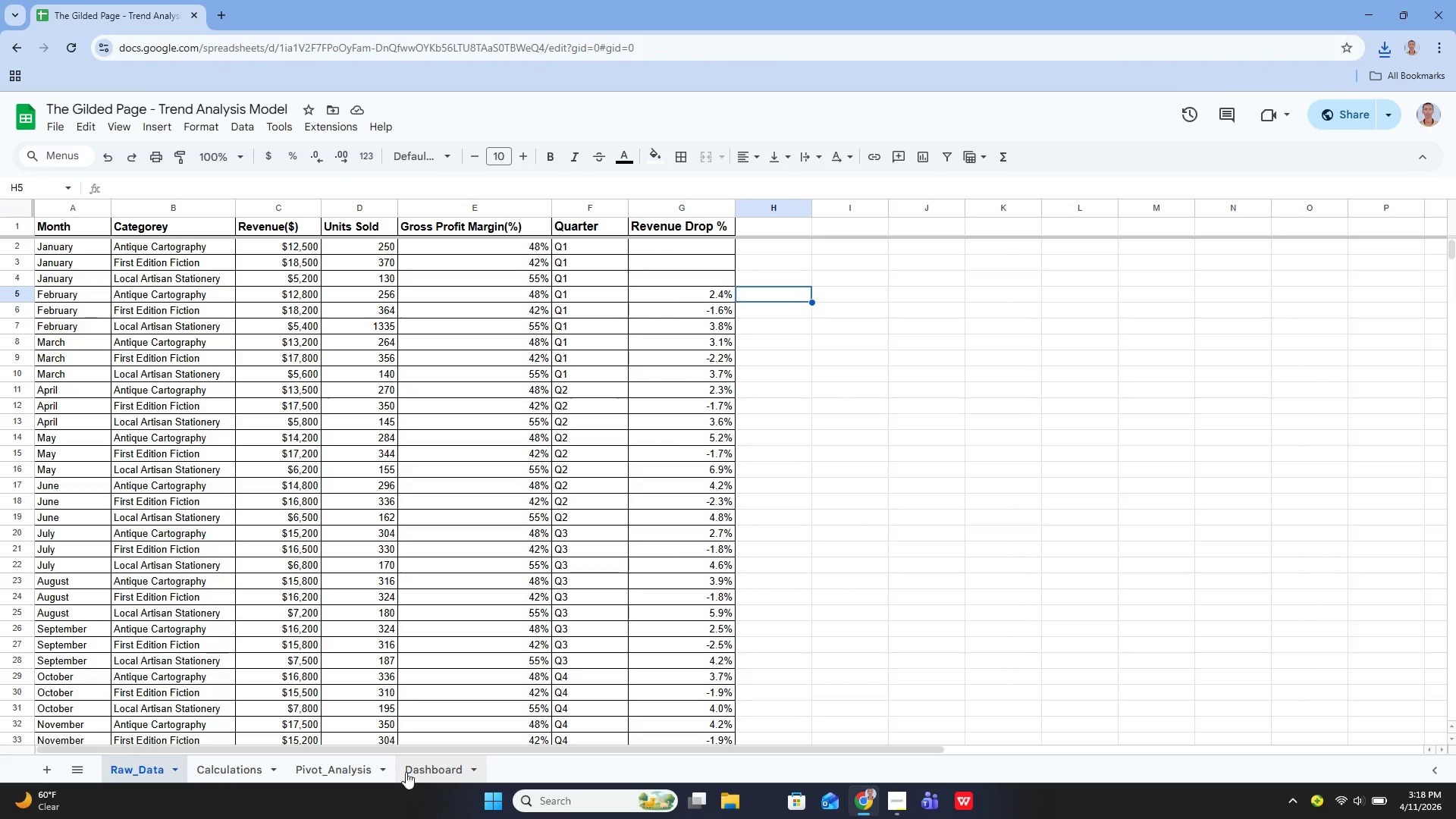 
key(Control+ControlLeft)
 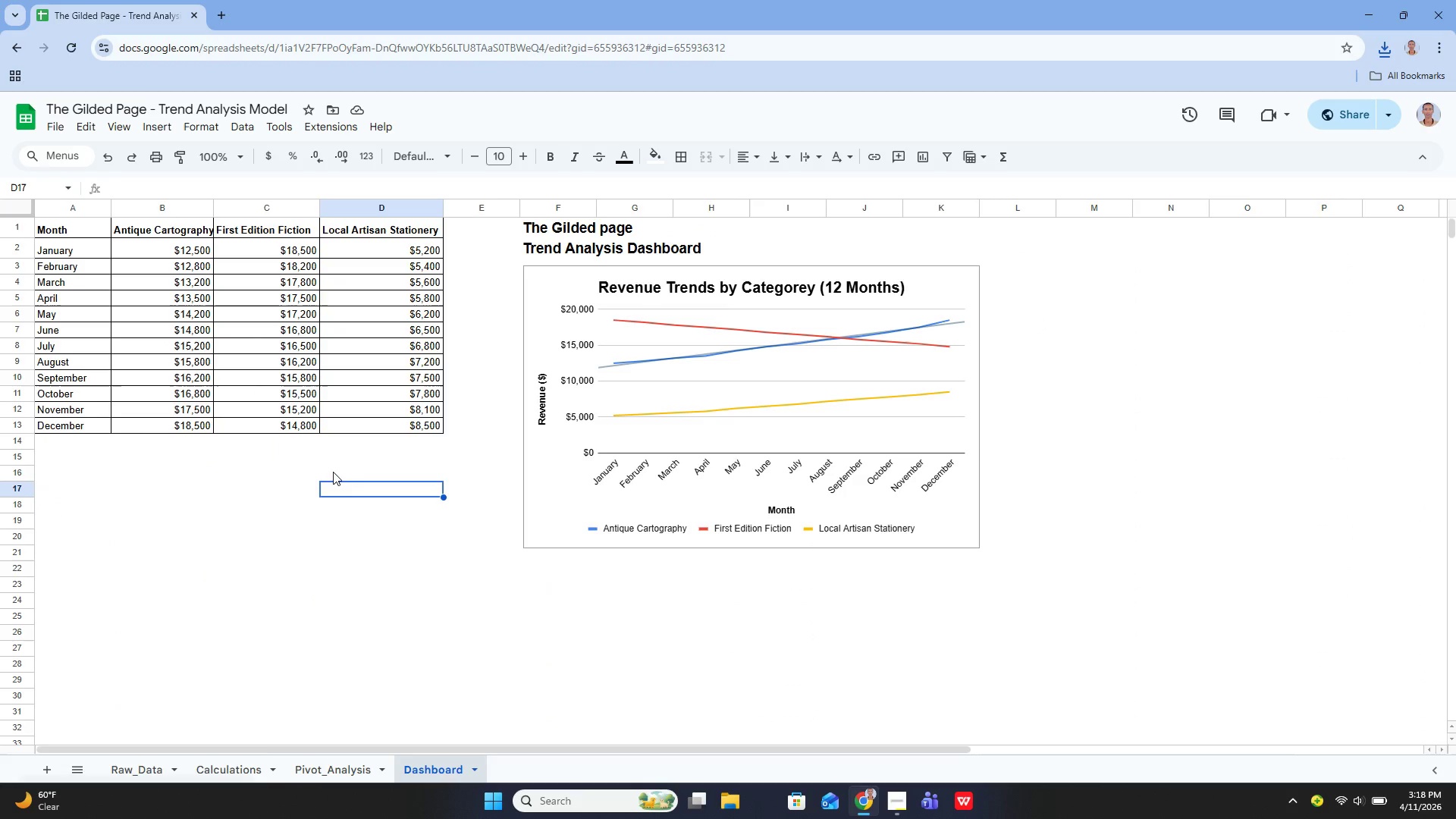 
key(Control+P)
 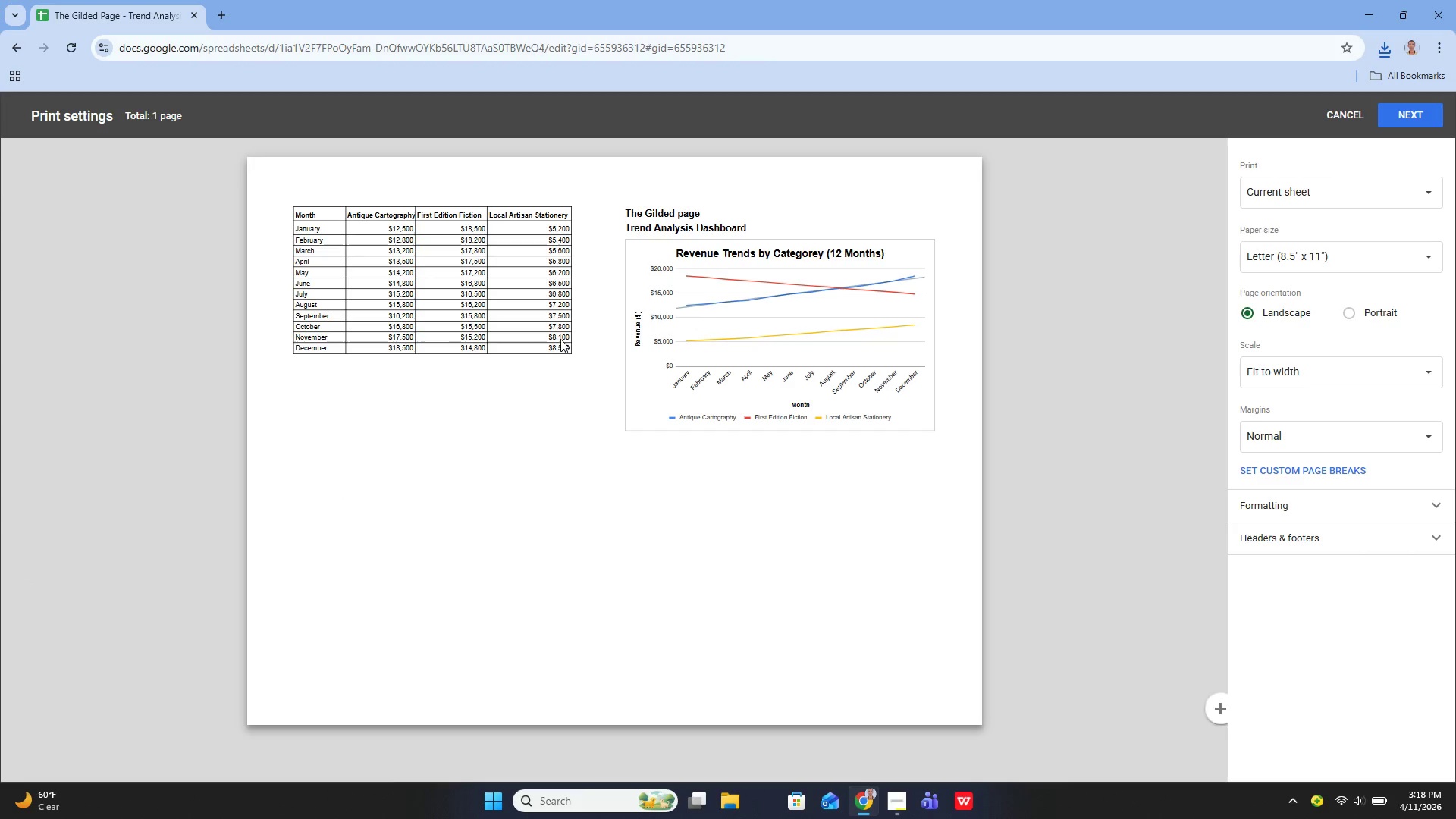 
left_click([1262, 436])
 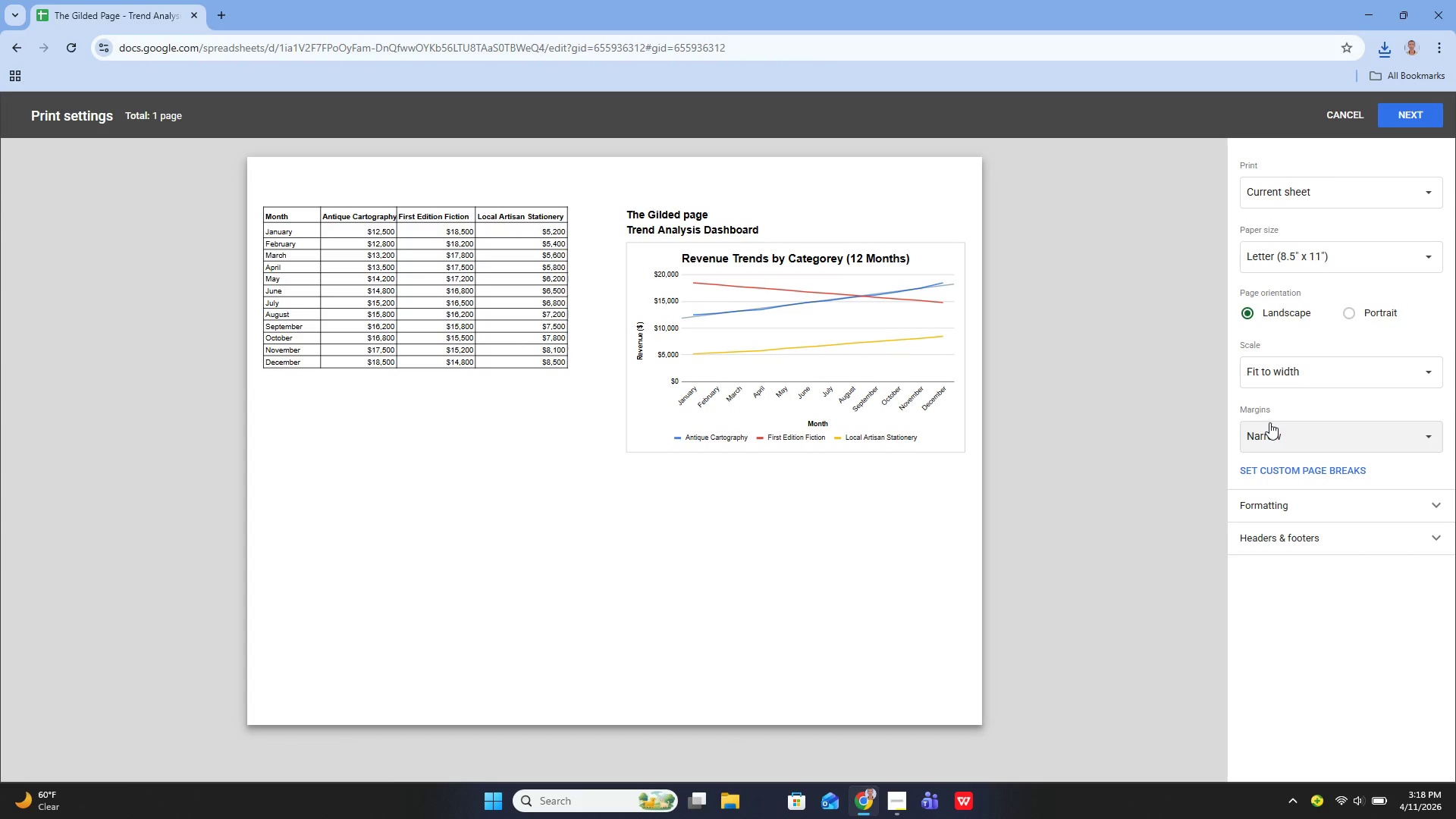 
wait(7.41)
 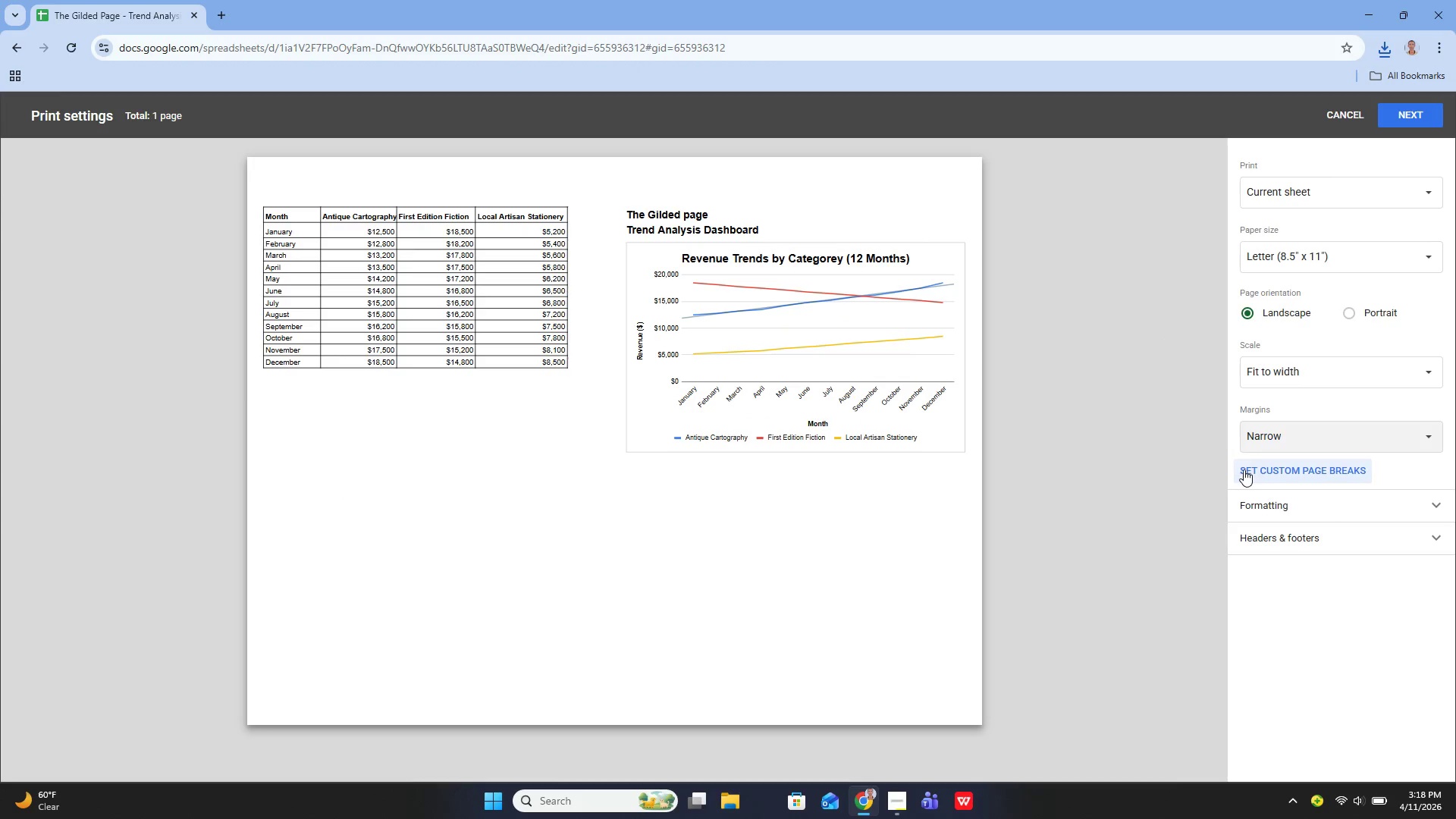 
left_click([1286, 538])
 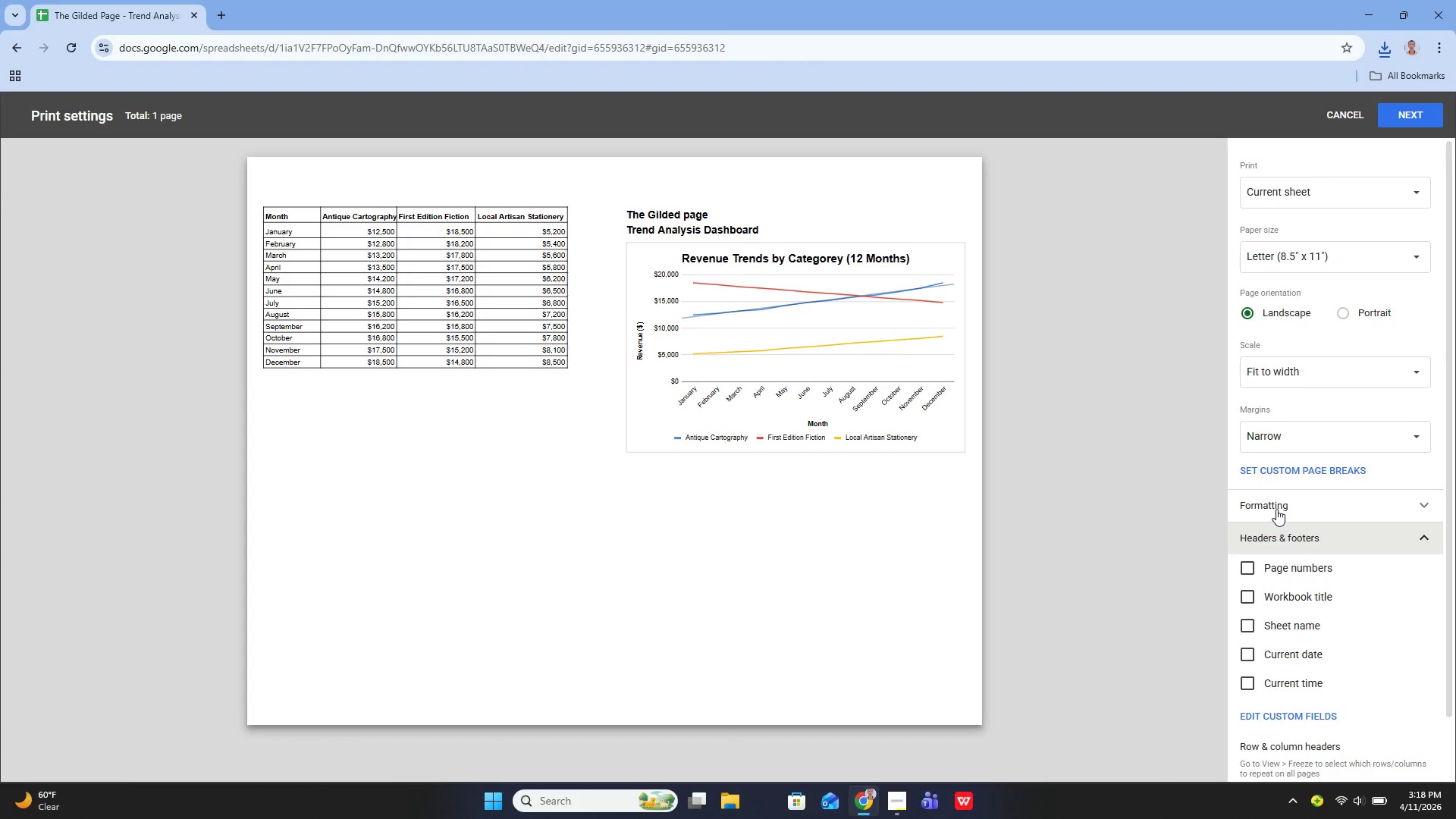 
left_click([1276, 509])
 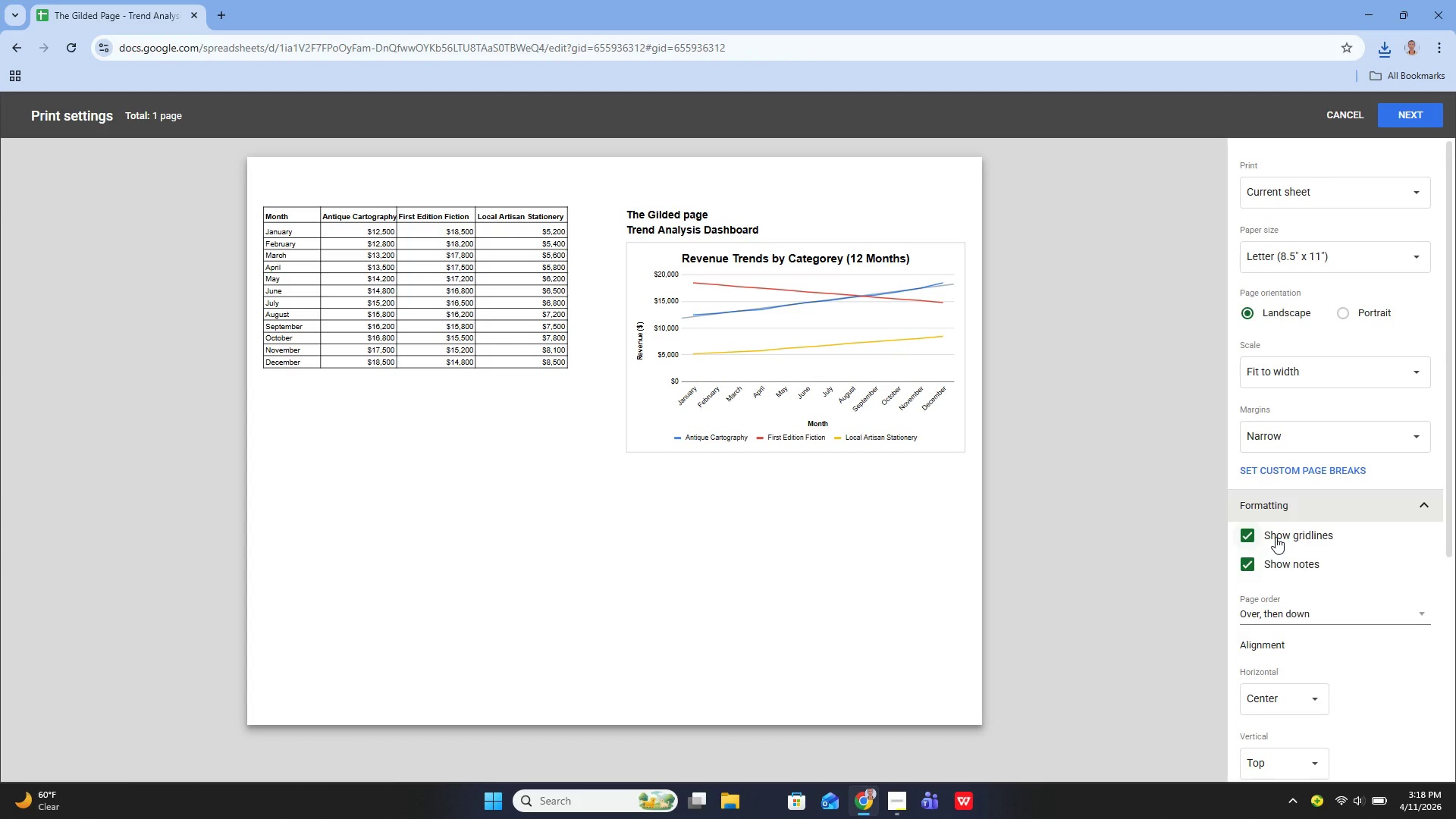 
left_click([1276, 537])
 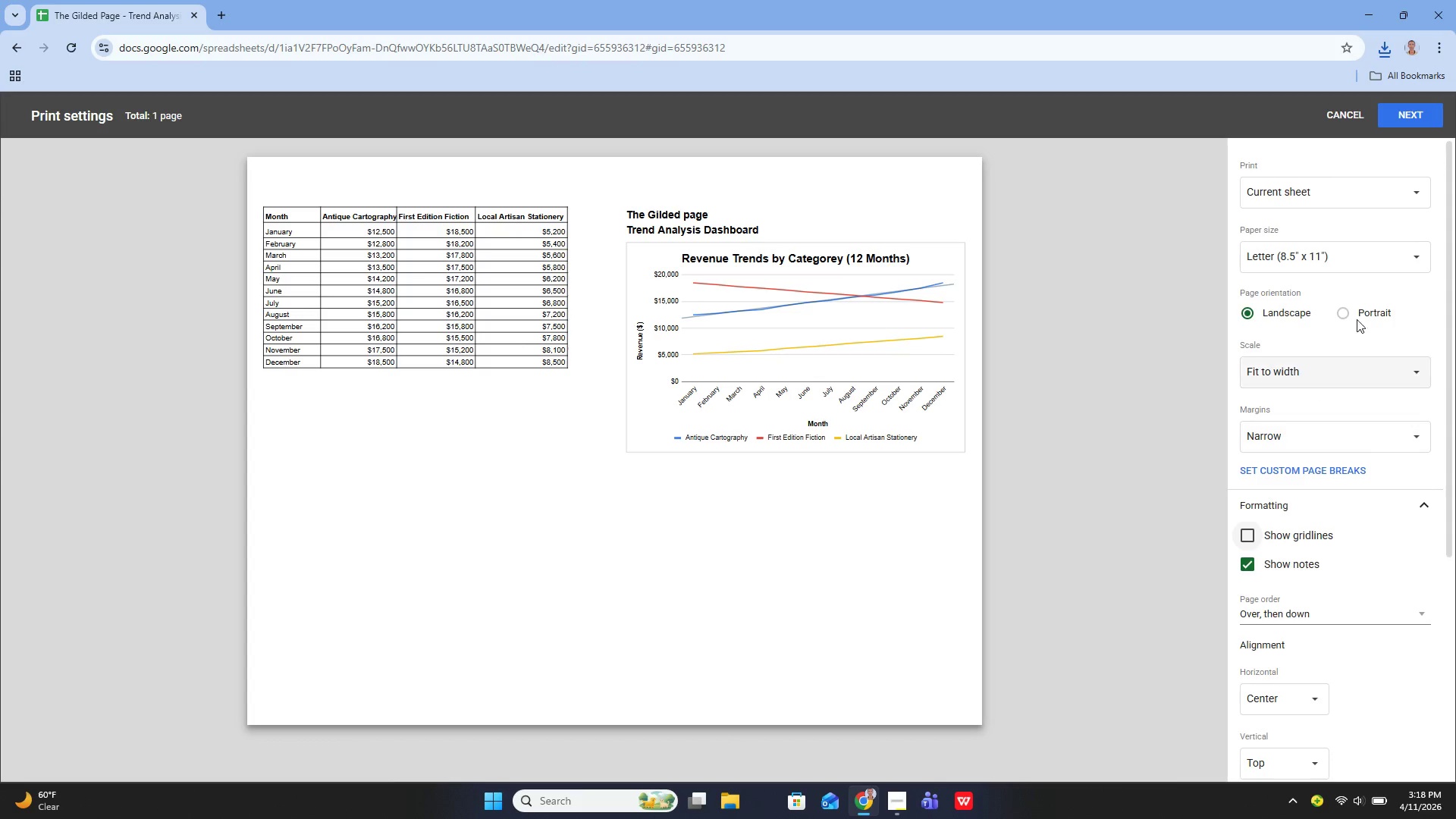 
wait(6.8)
 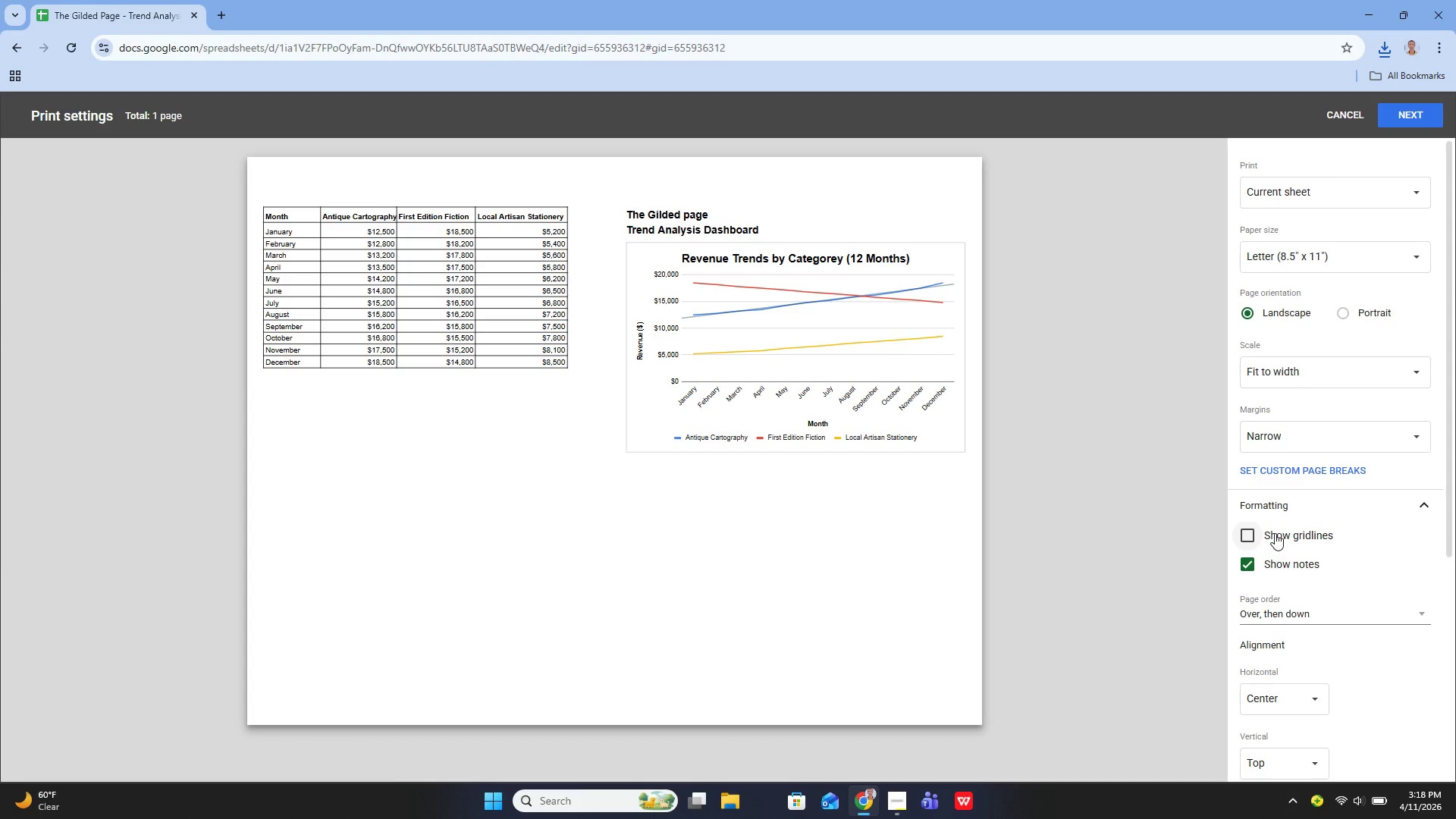 
left_click([1403, 118])
 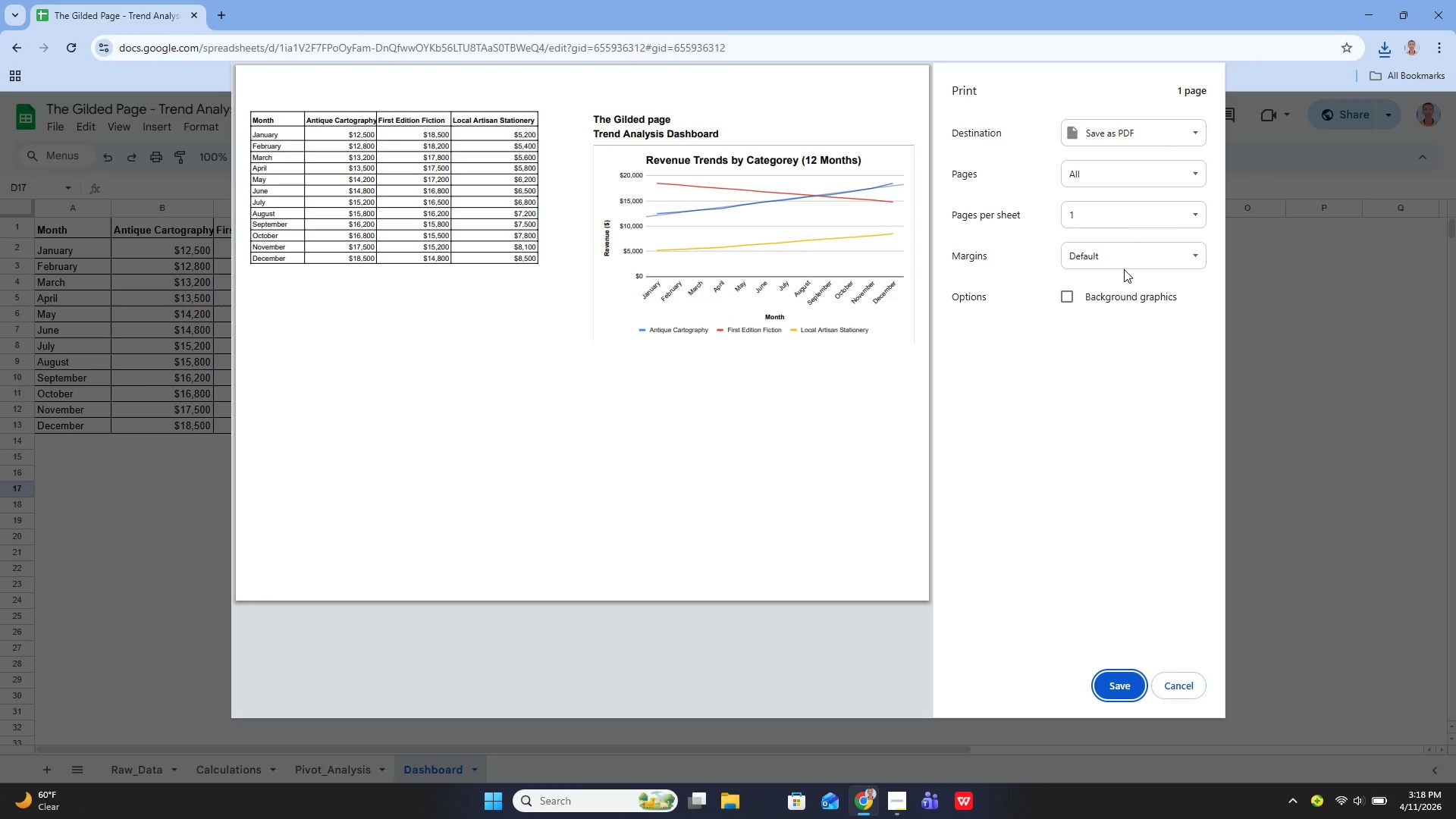 
wait(12.11)
 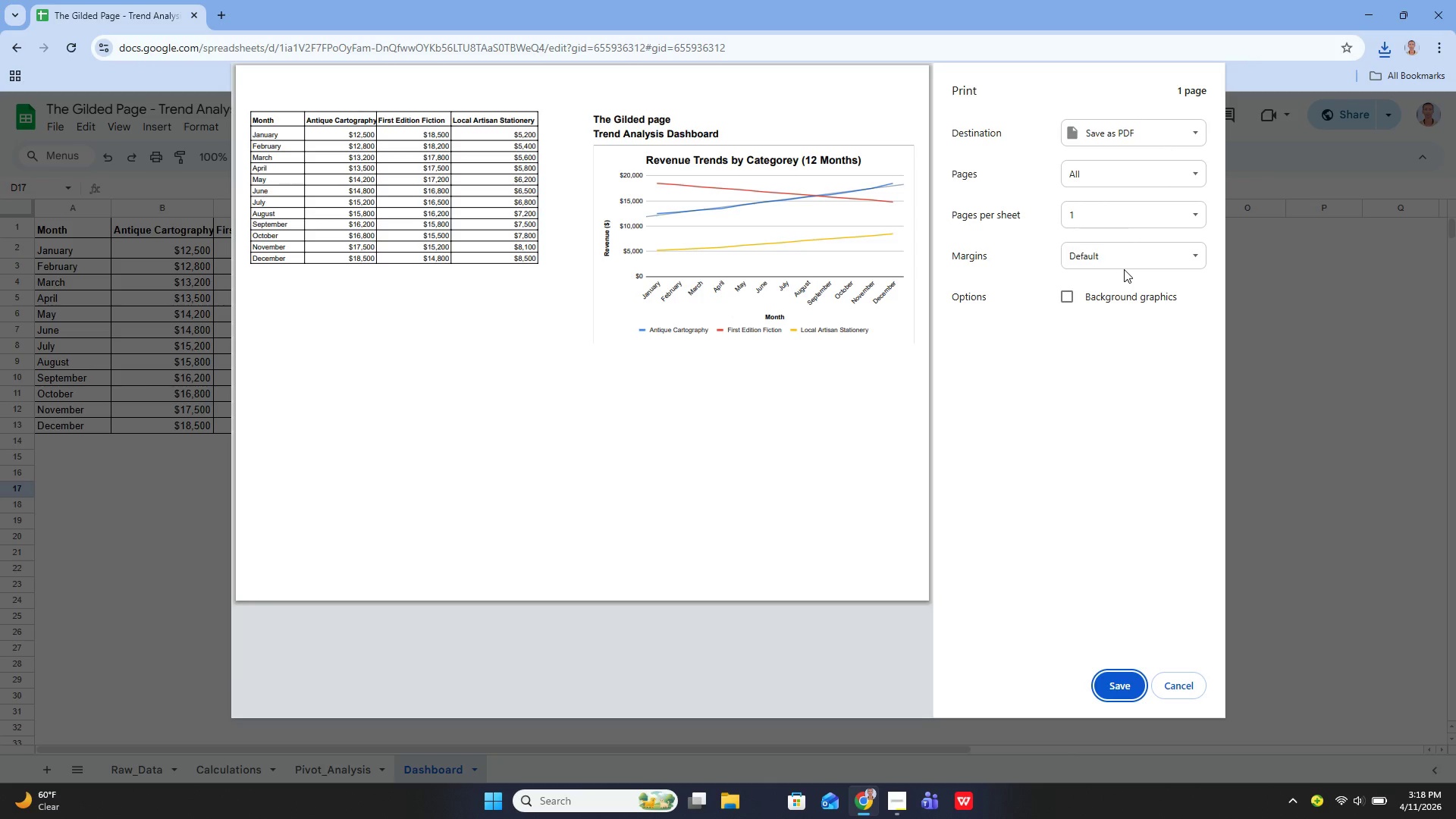 
left_click([1100, 692])
 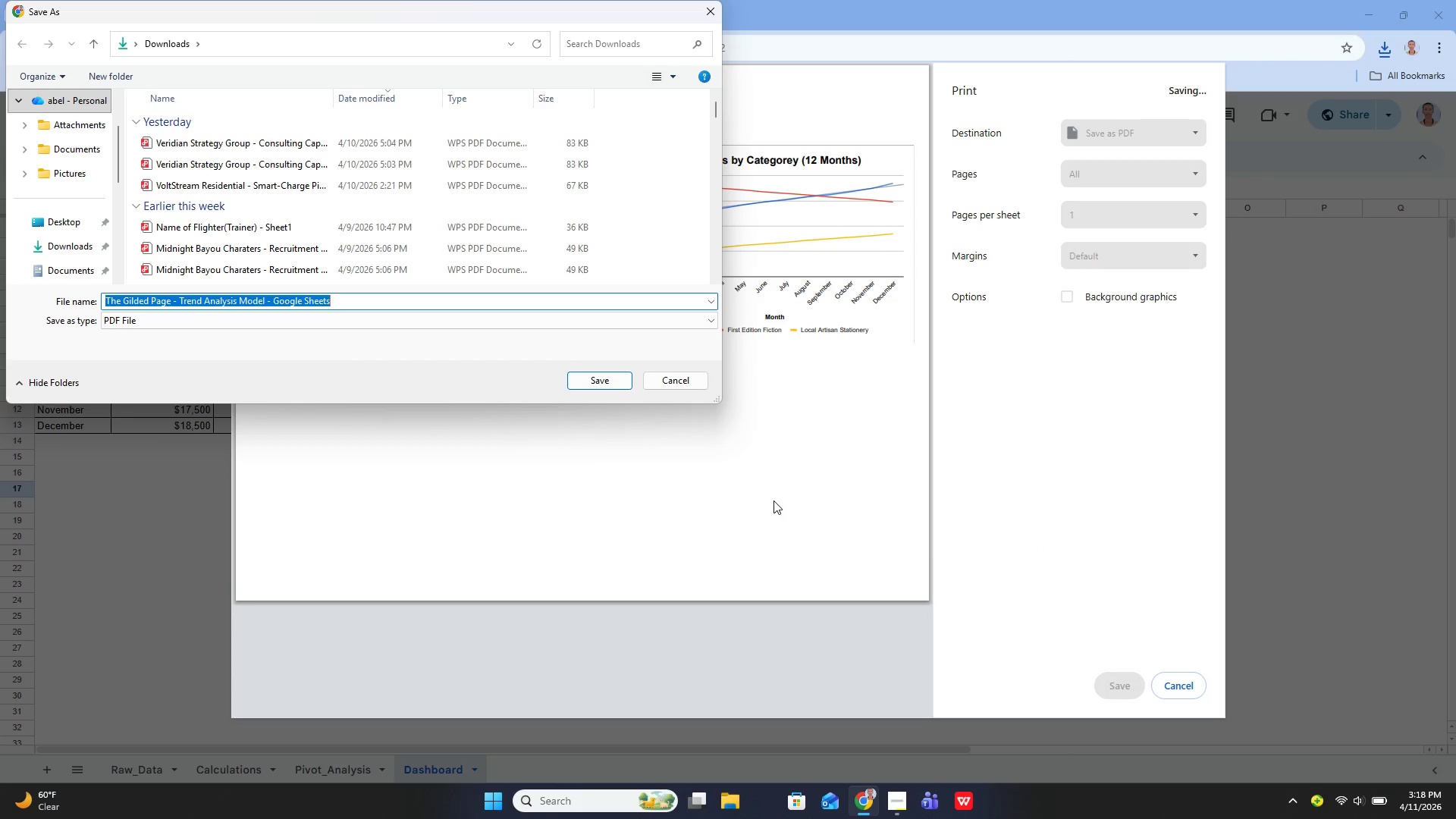 
wait(7.26)
 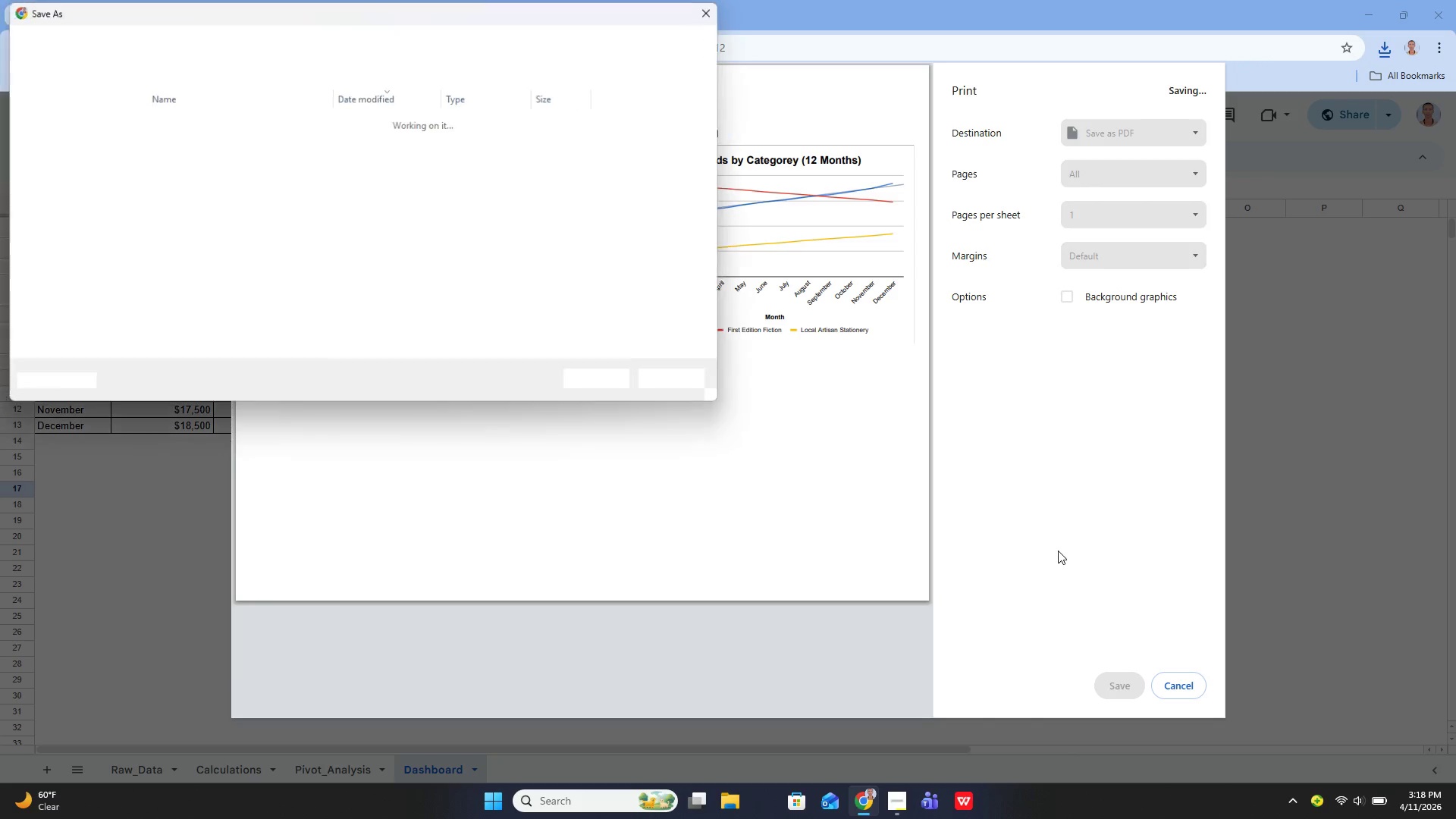 
key(ArrowRight)
 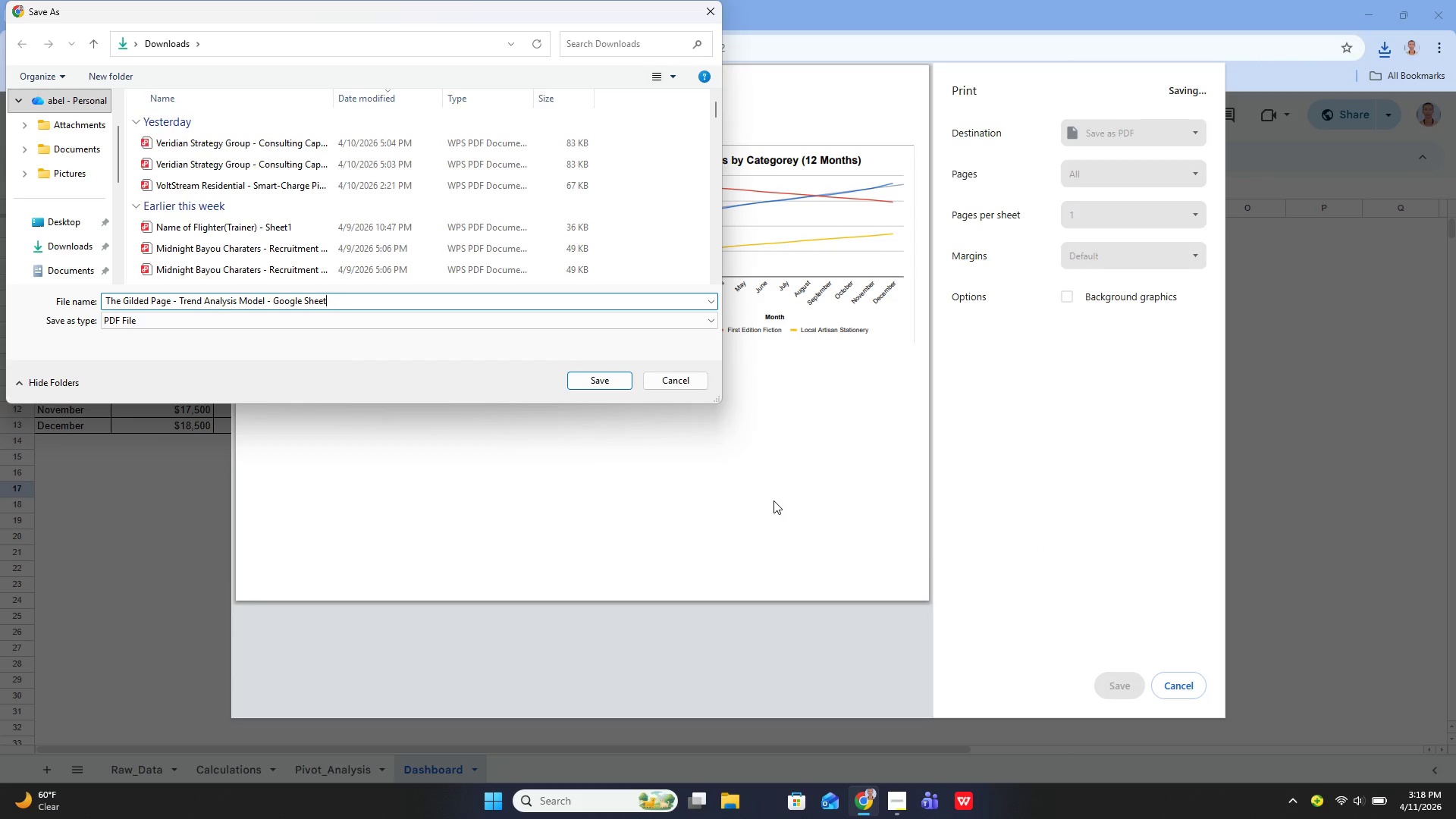 
key(Backspace)
key(Backspace)
key(Backspace)
key(Backspace)
key(Backspace)
key(Backspace)
key(Backspace)
key(Backspace)
key(Backspace)
key(Backspace)
key(Backspace)
key(Backspace)
key(Backspace)
type(PDF Summary())
 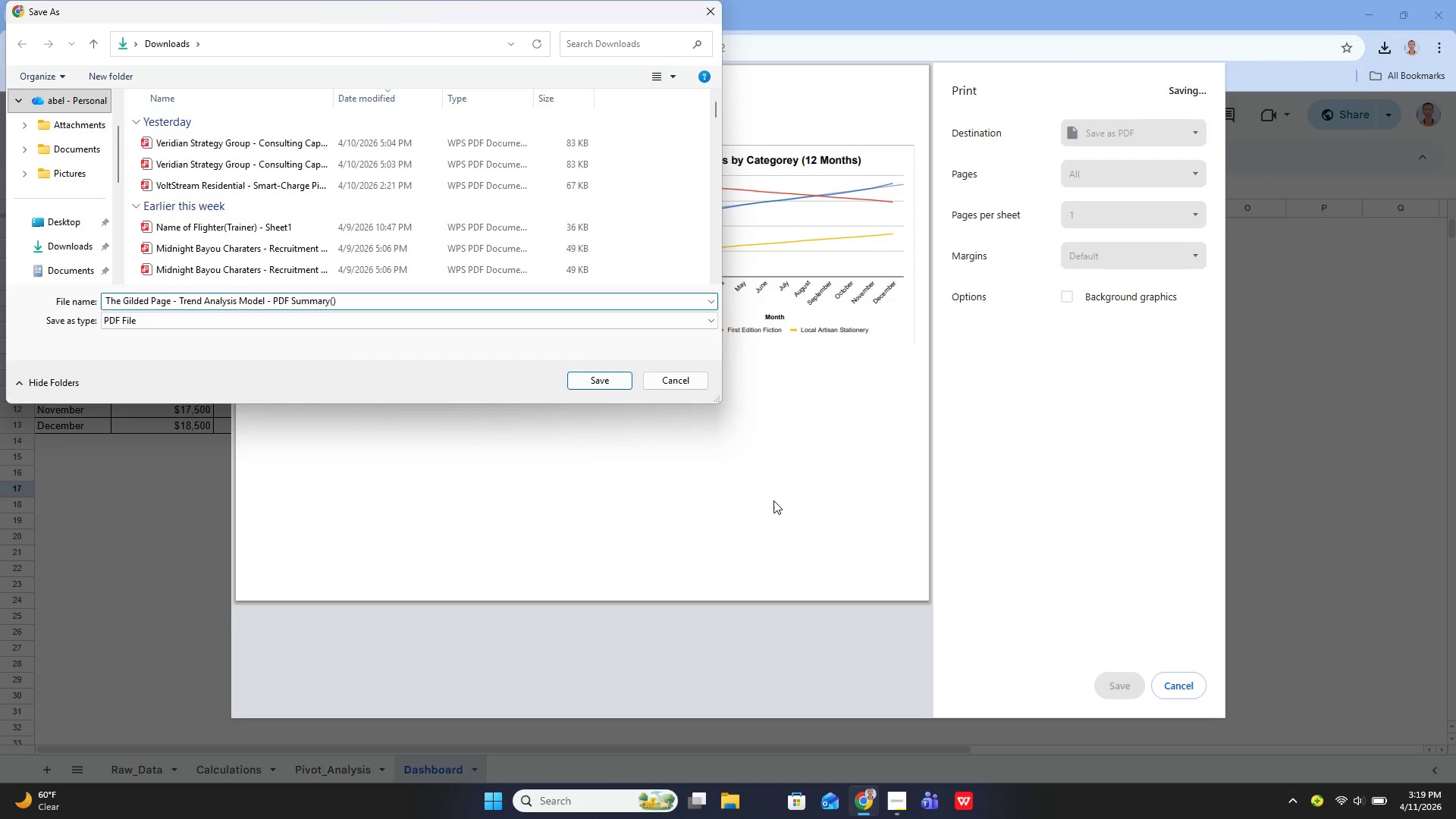 
 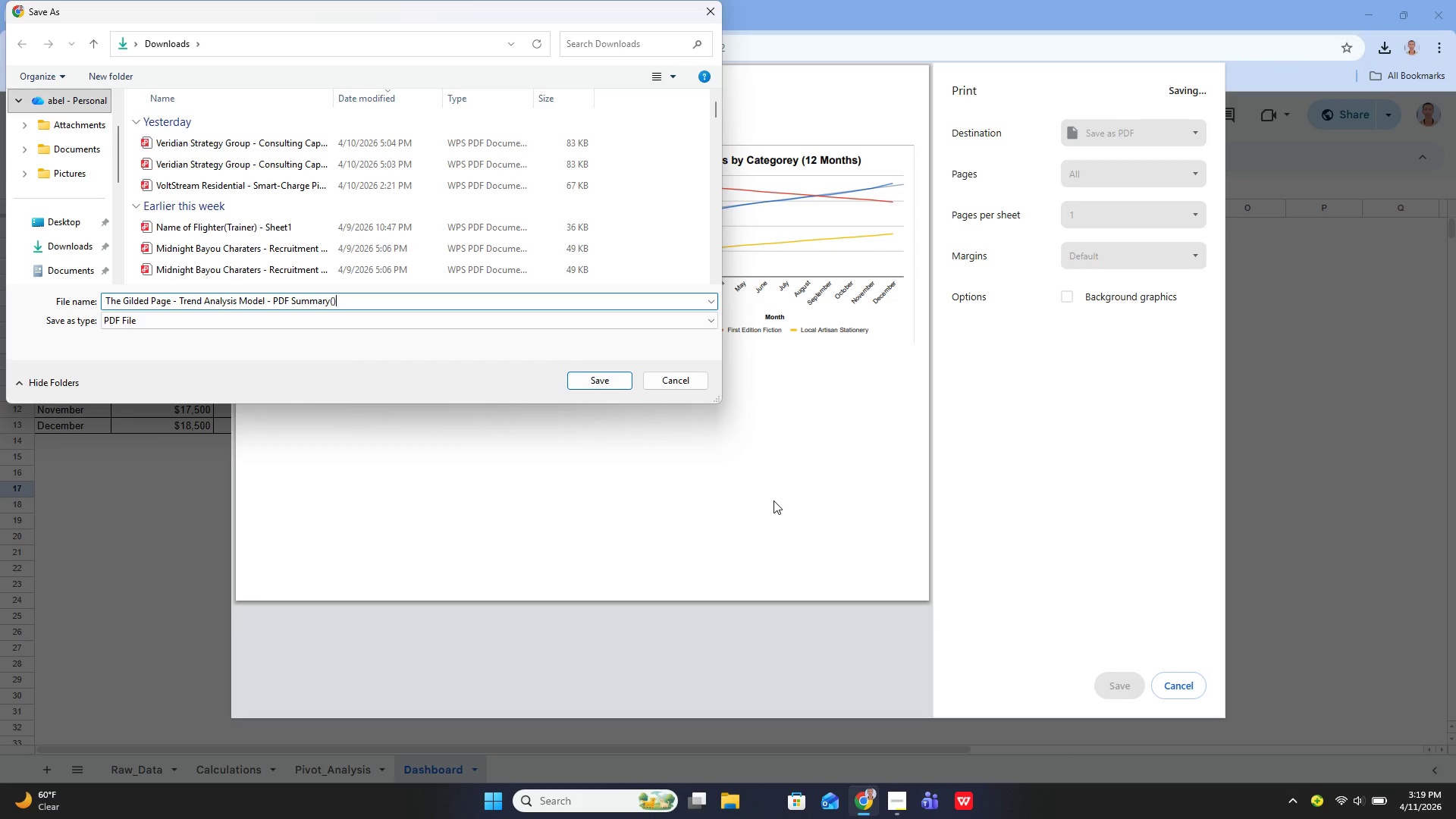 
key(Control+ControlRight)
 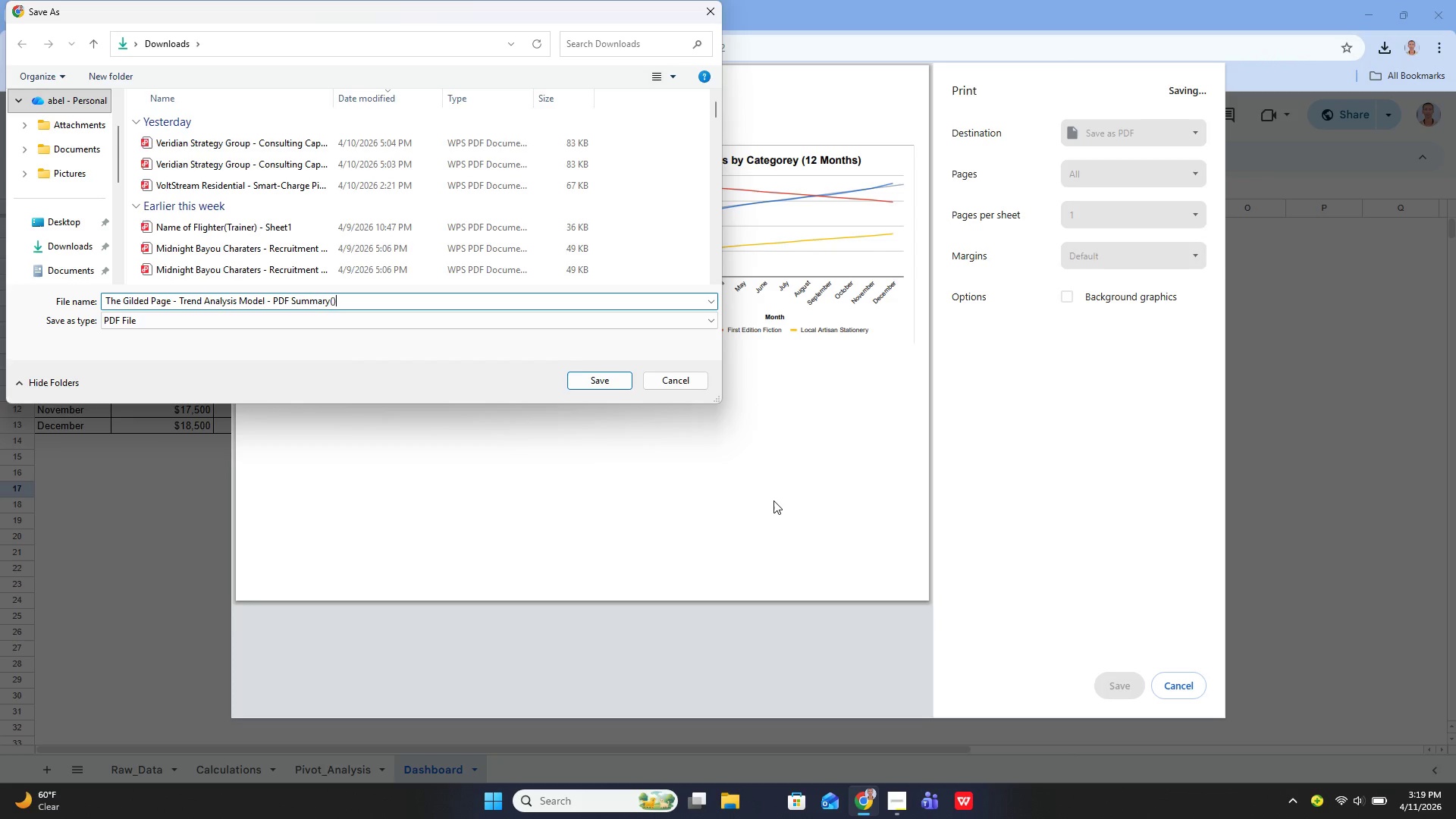 
key(ArrowLeft)
 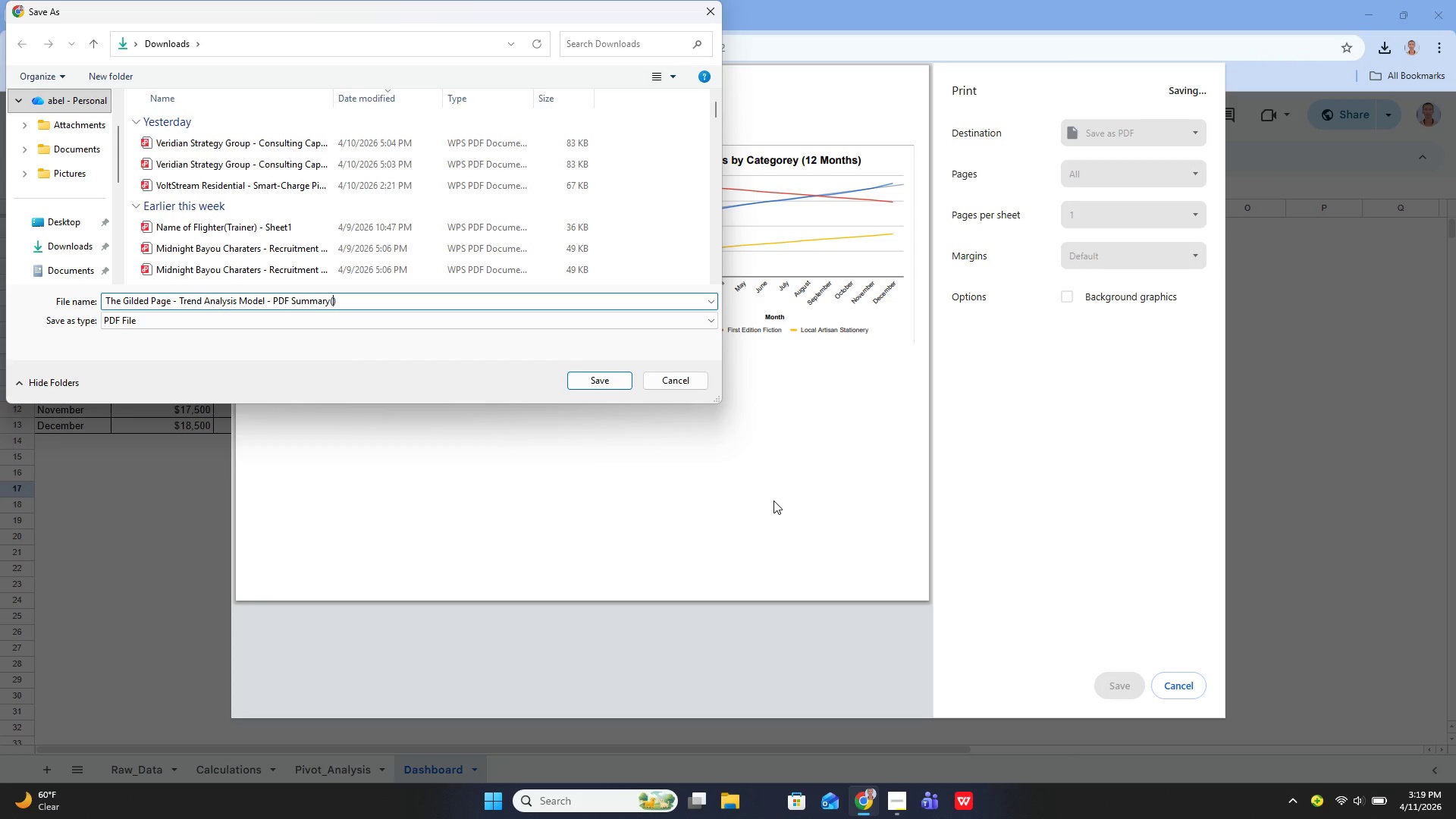 
type(Dahboard)
 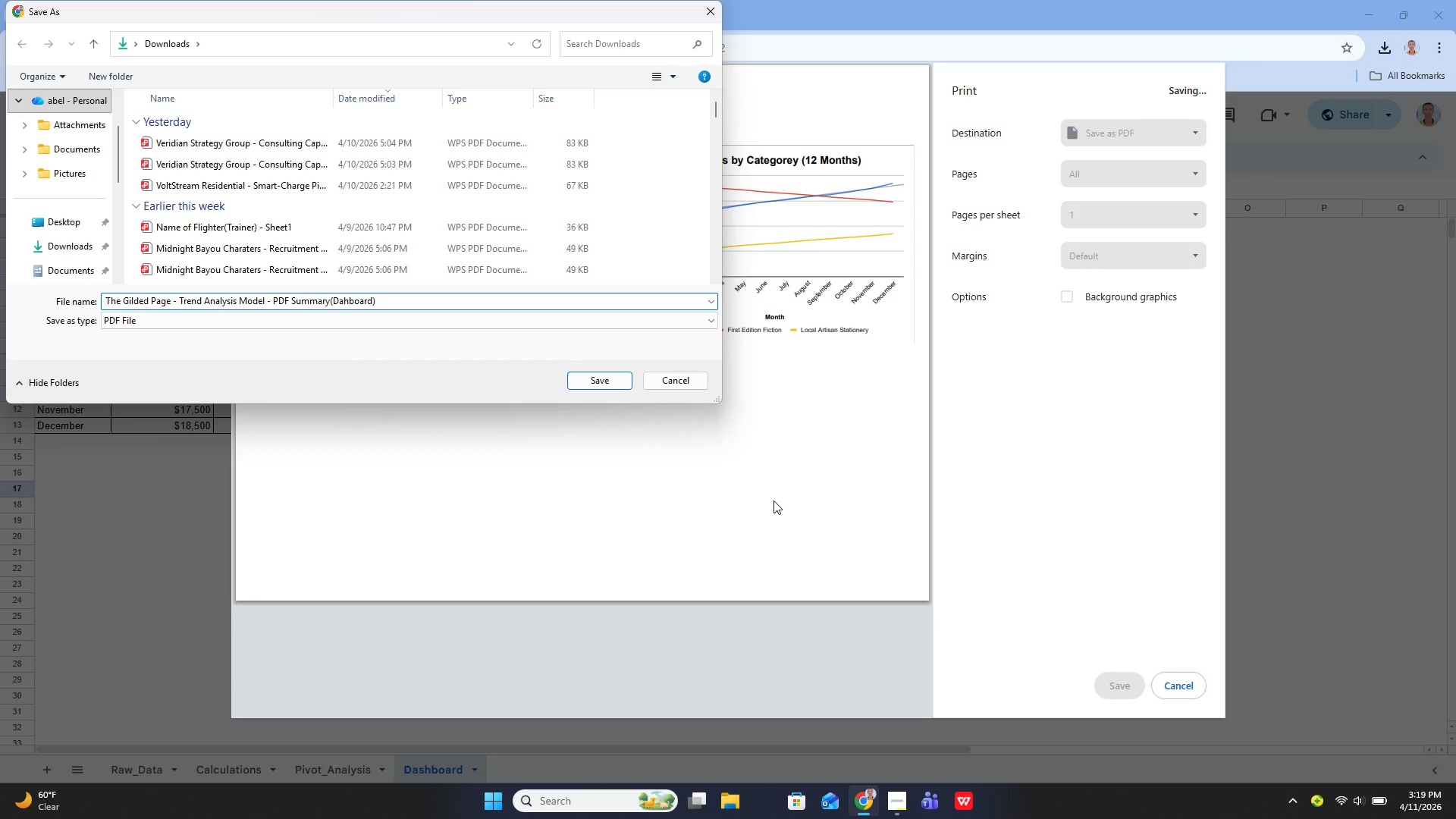 
key(ArrowLeft)
 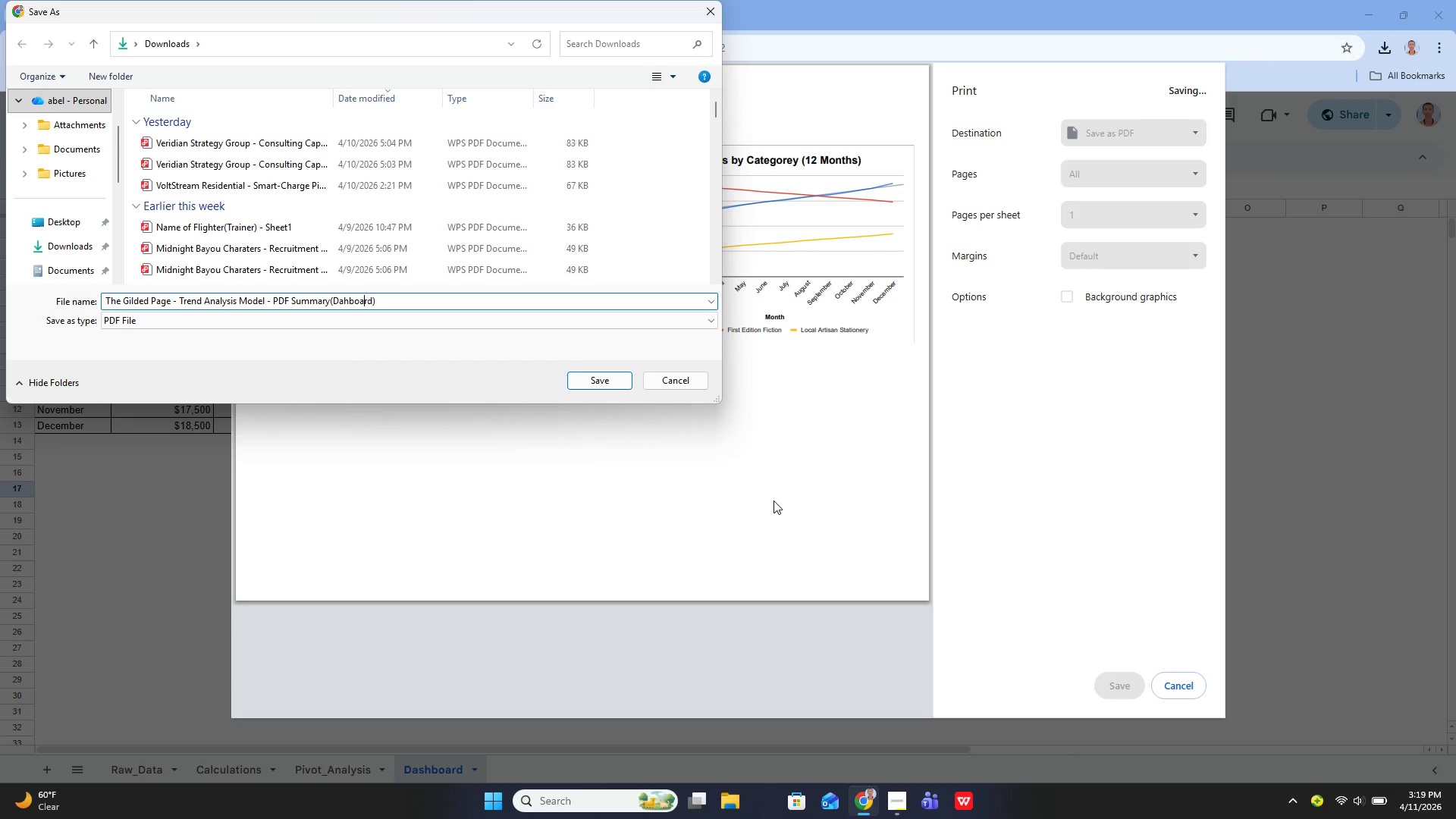 
key(ArrowLeft)
 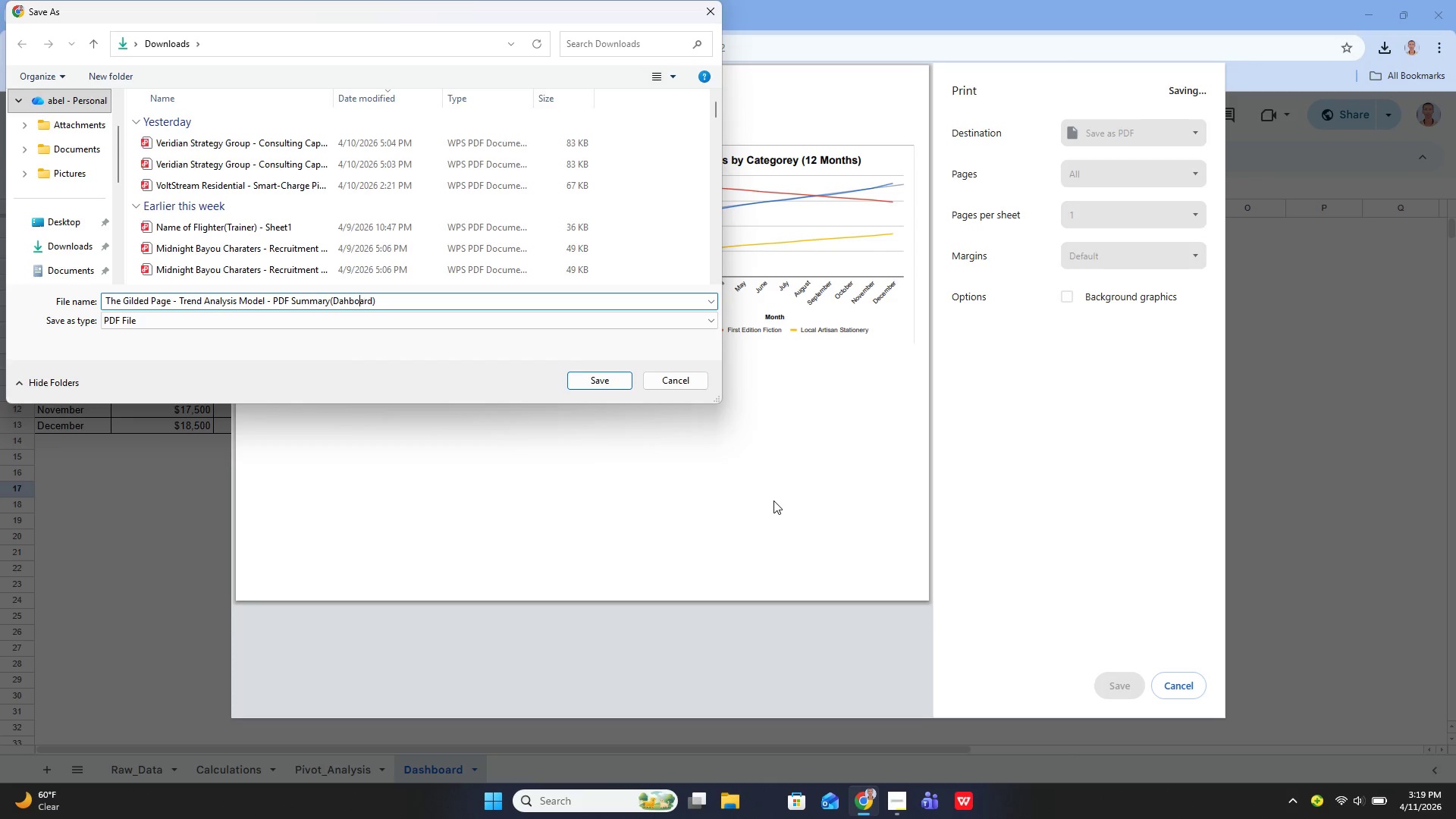 
key(ArrowLeft)
 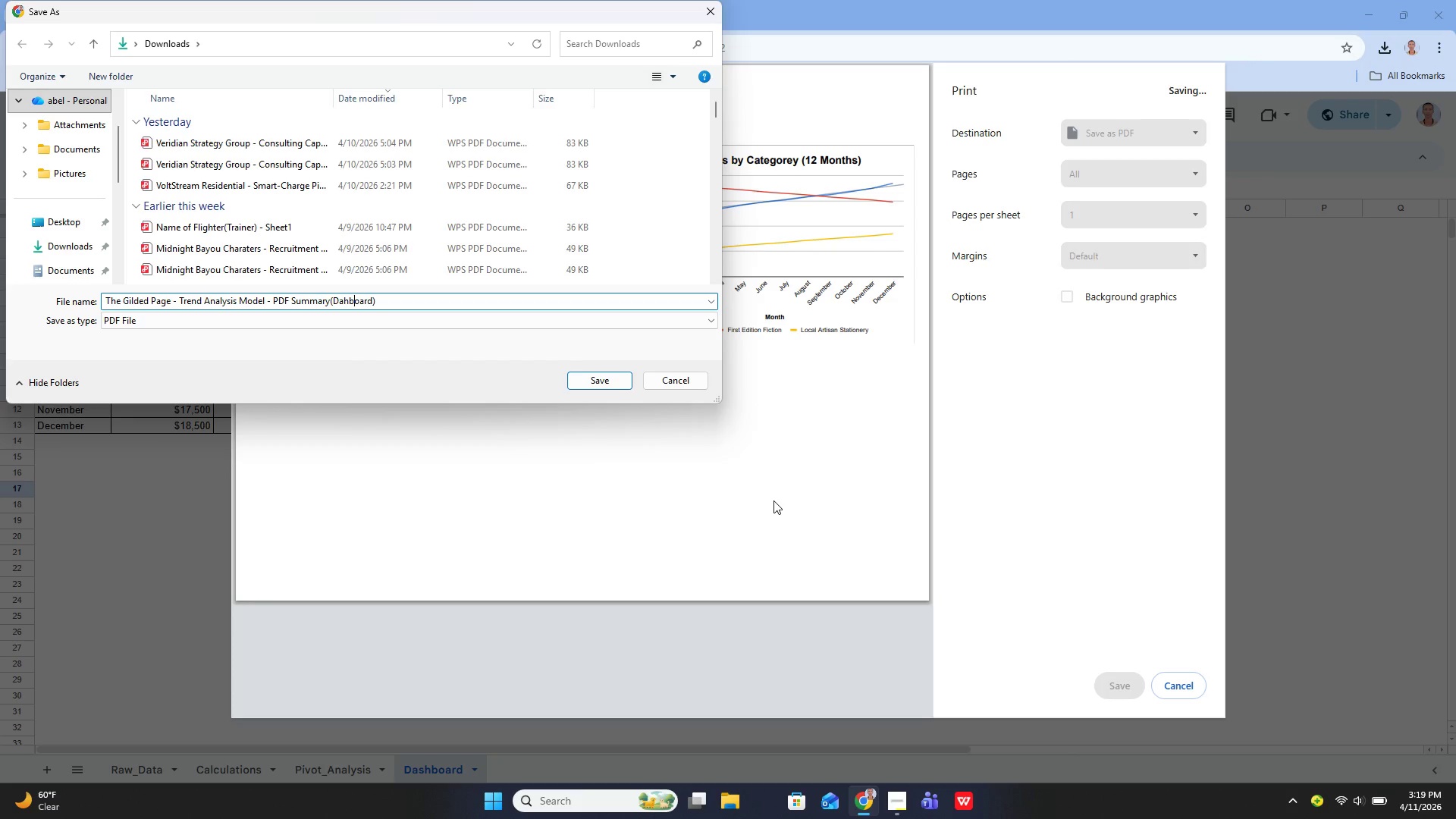 
key(ArrowLeft)
 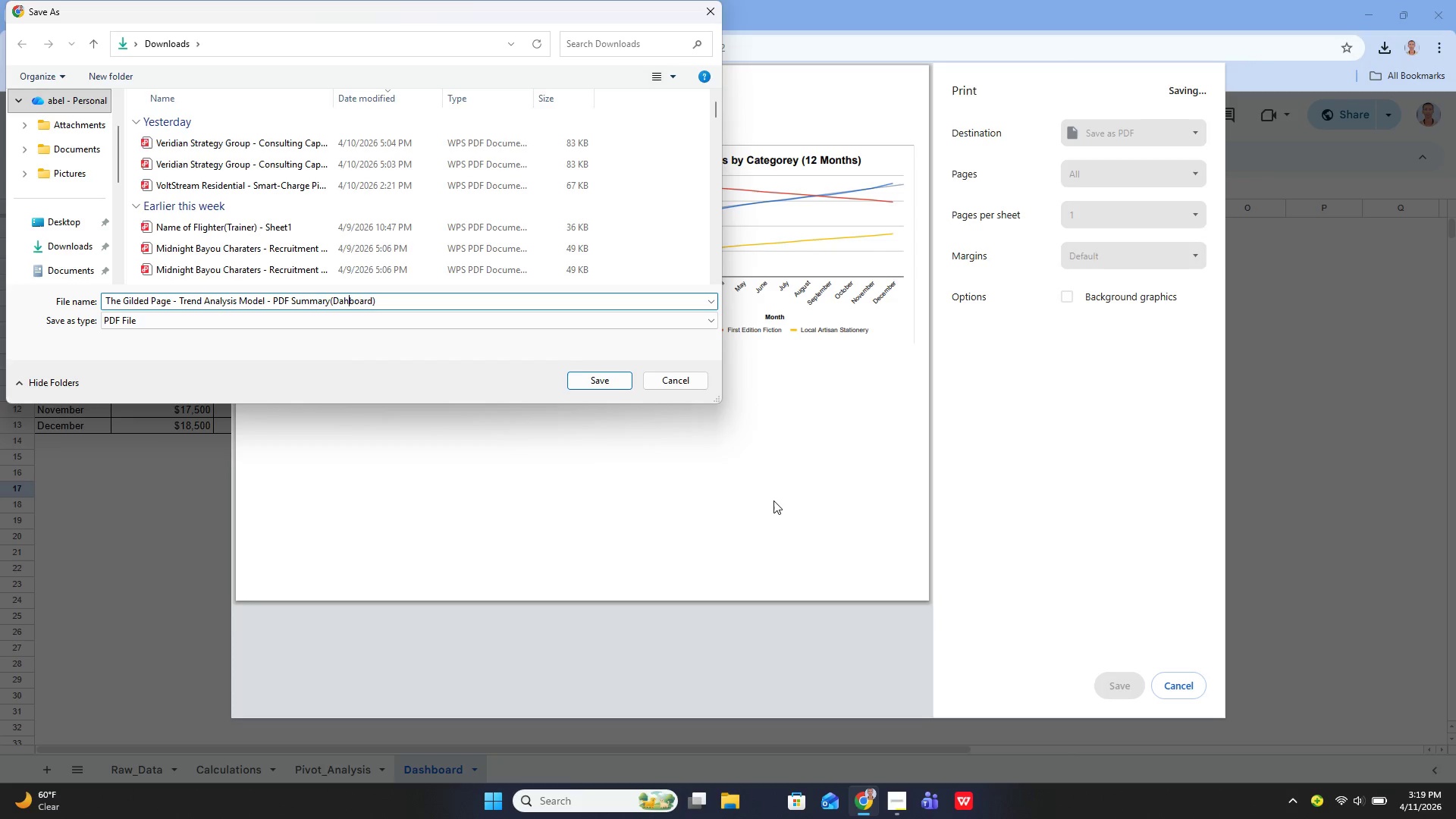 
key(ArrowLeft)
 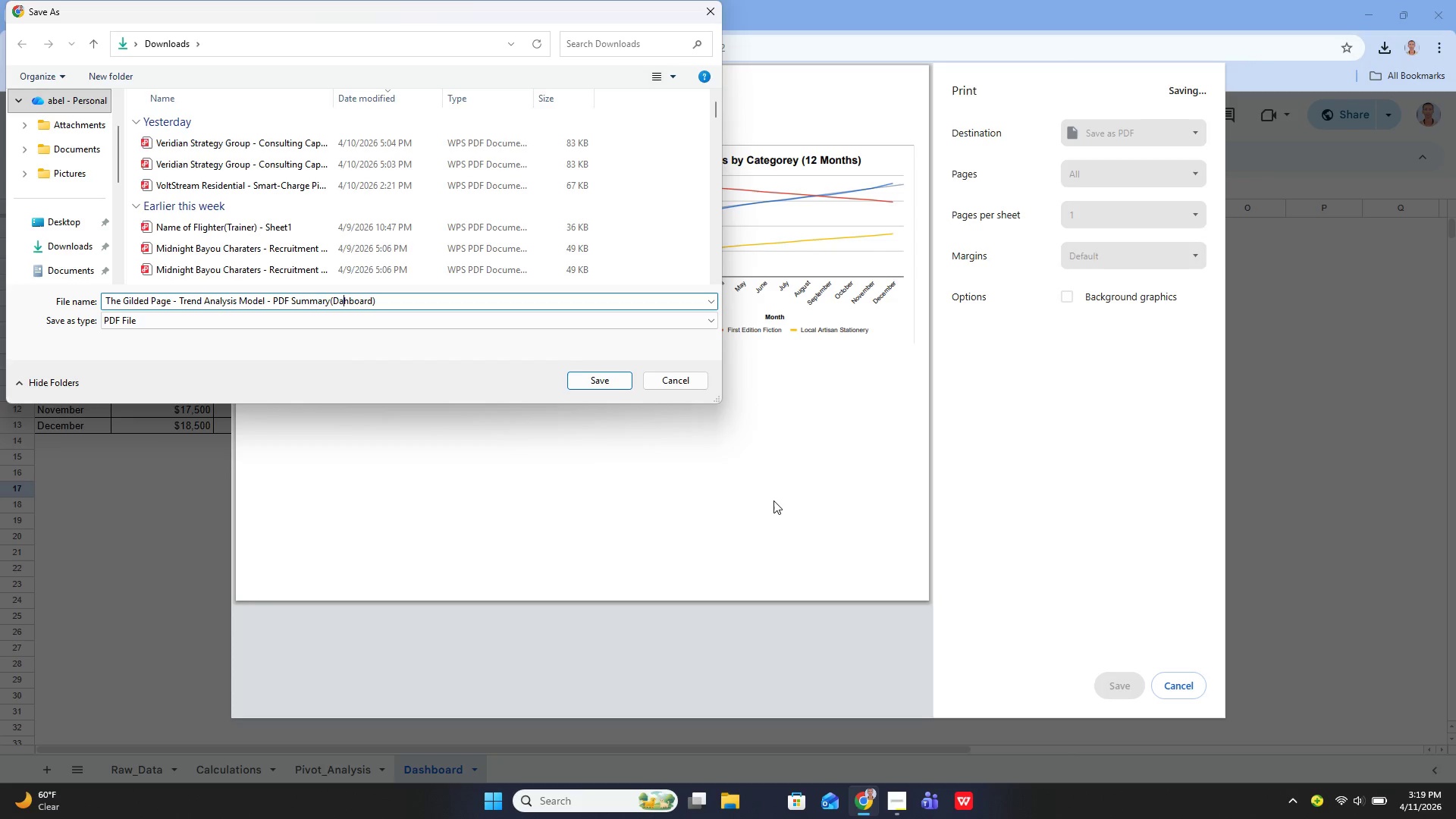 
key(ArrowLeft)
 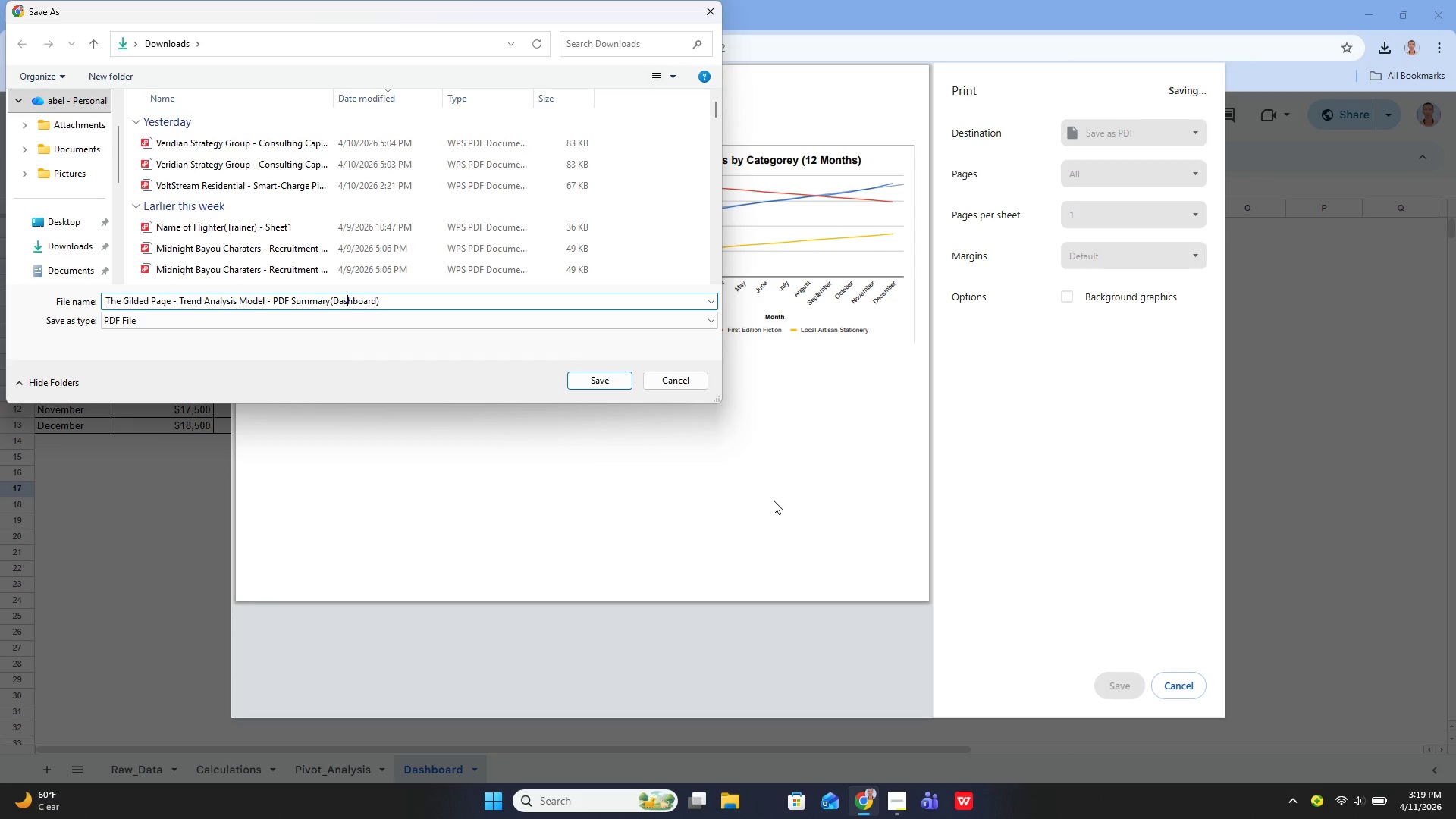 
key(S)
 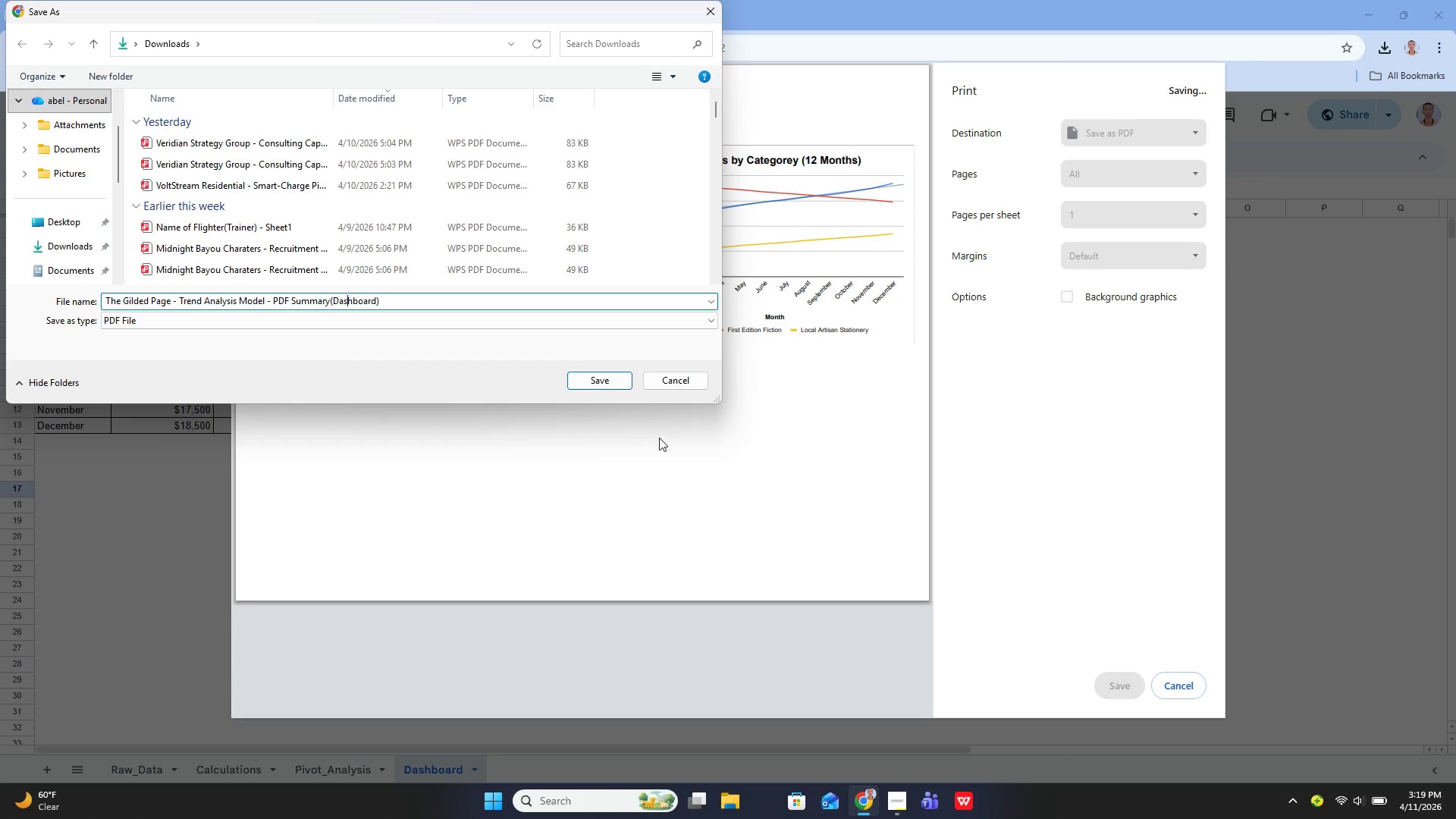 
left_click([621, 388])
 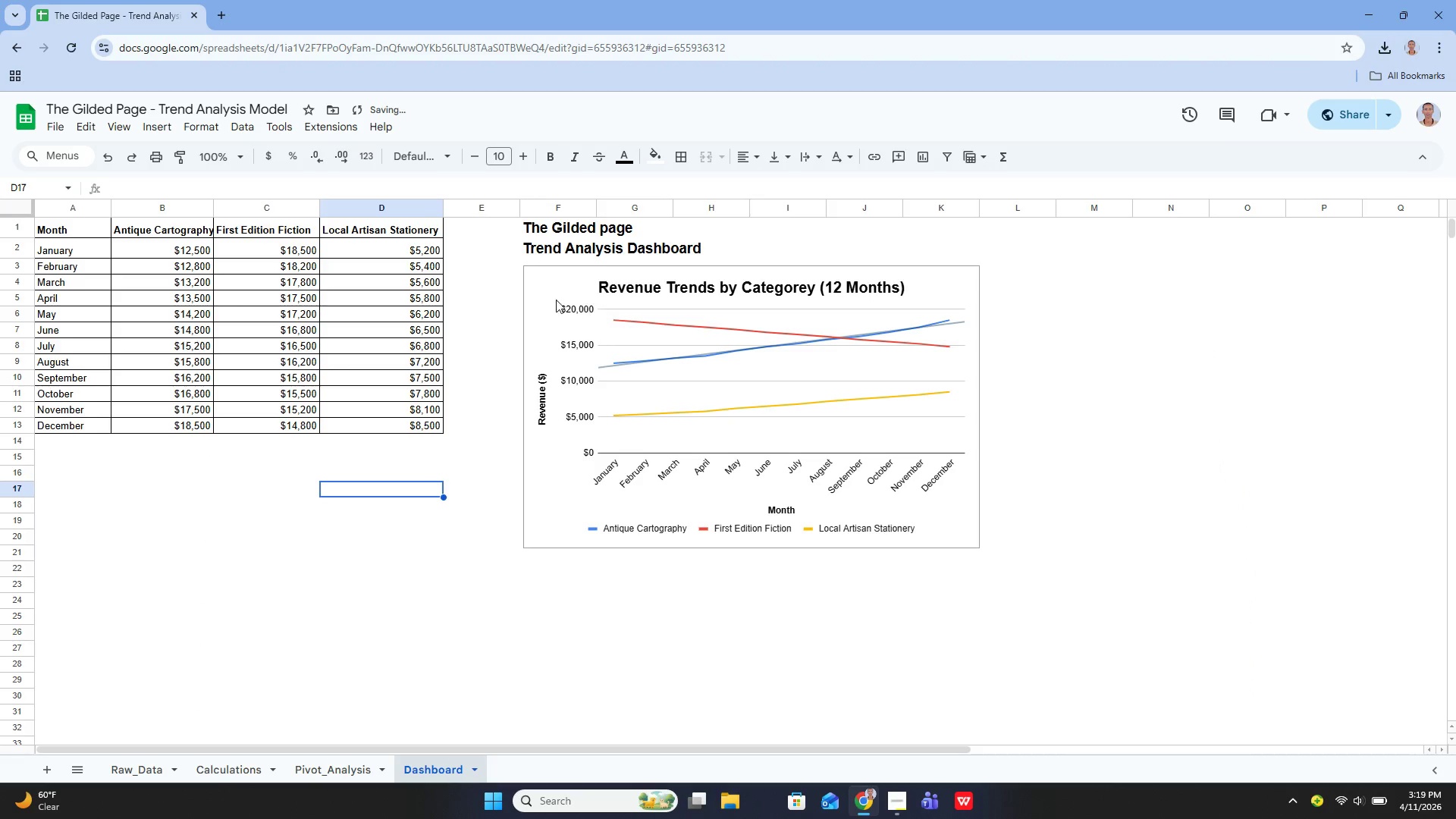 
mouse_move([899, 792])
 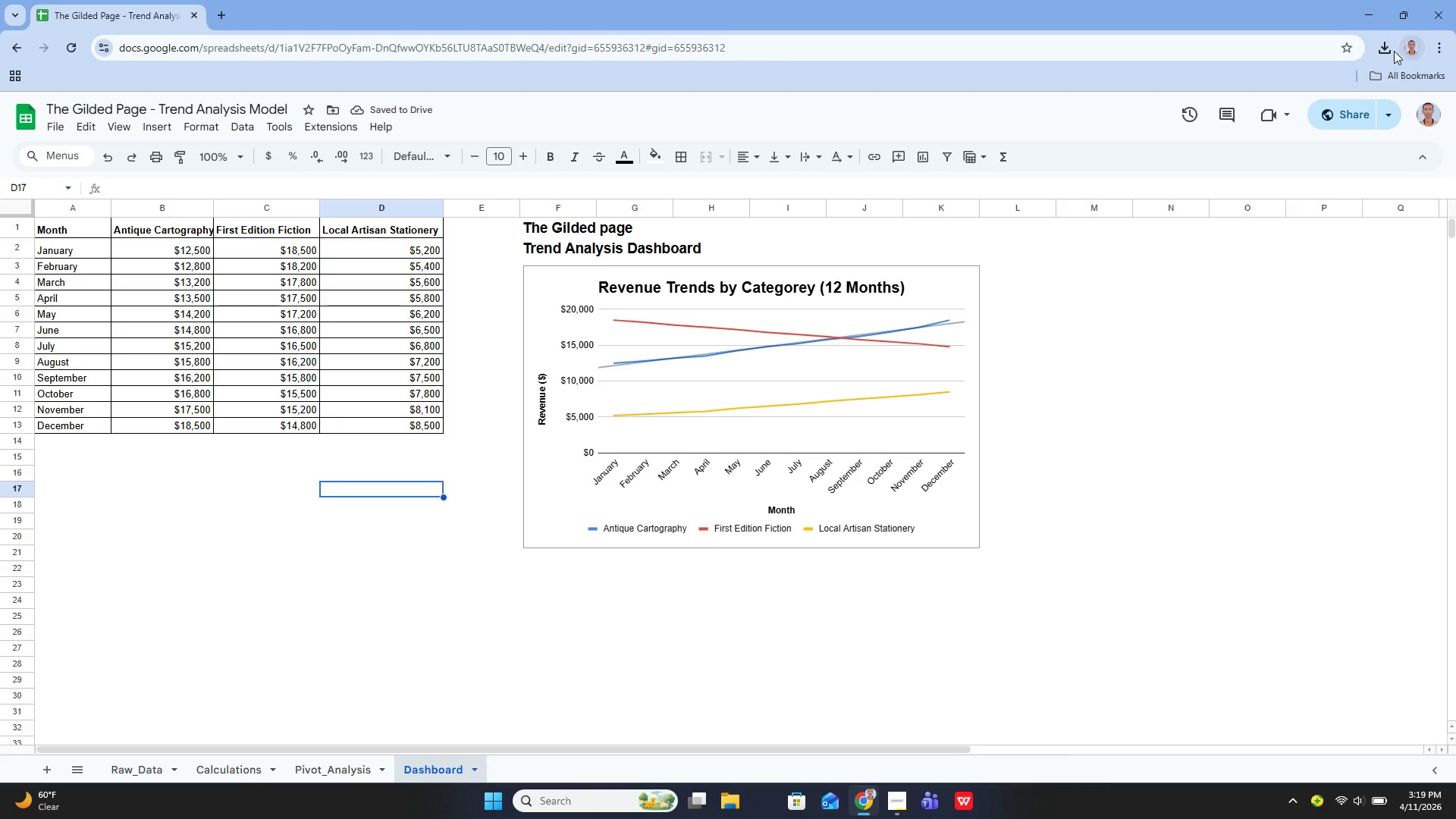 
left_click([1390, 49])
 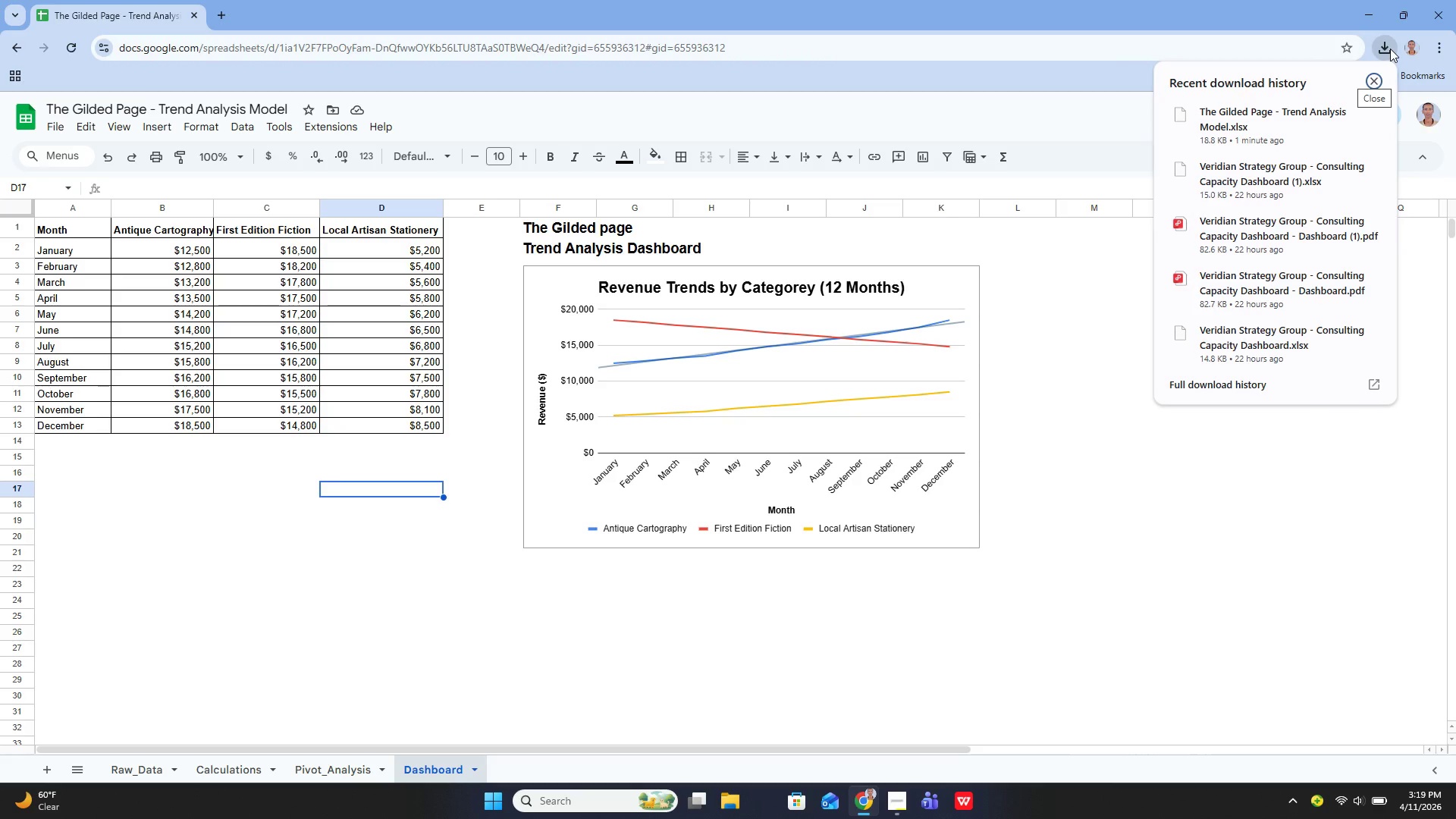 
wait(10.89)
 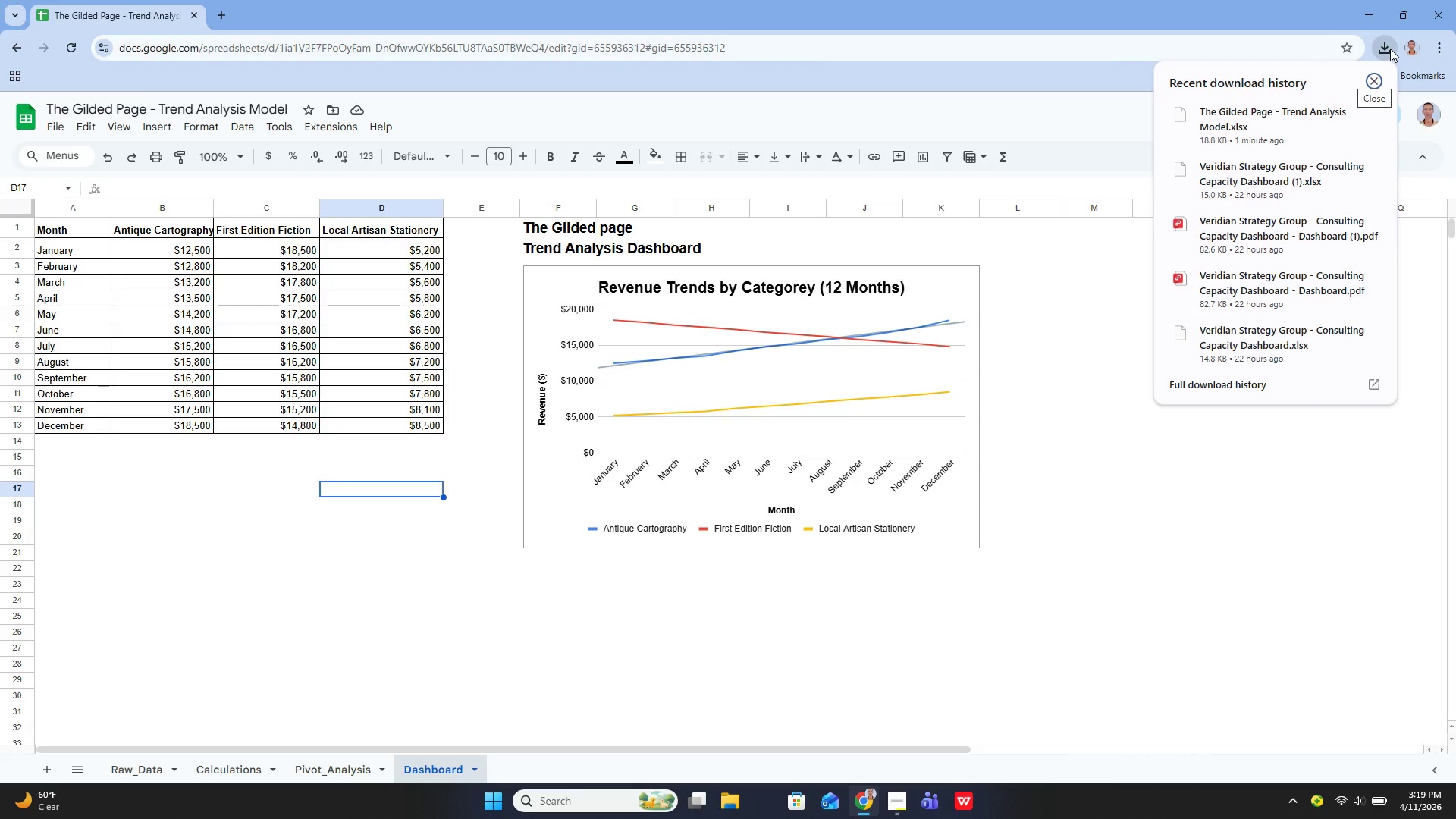 
left_click([1390, 49])
 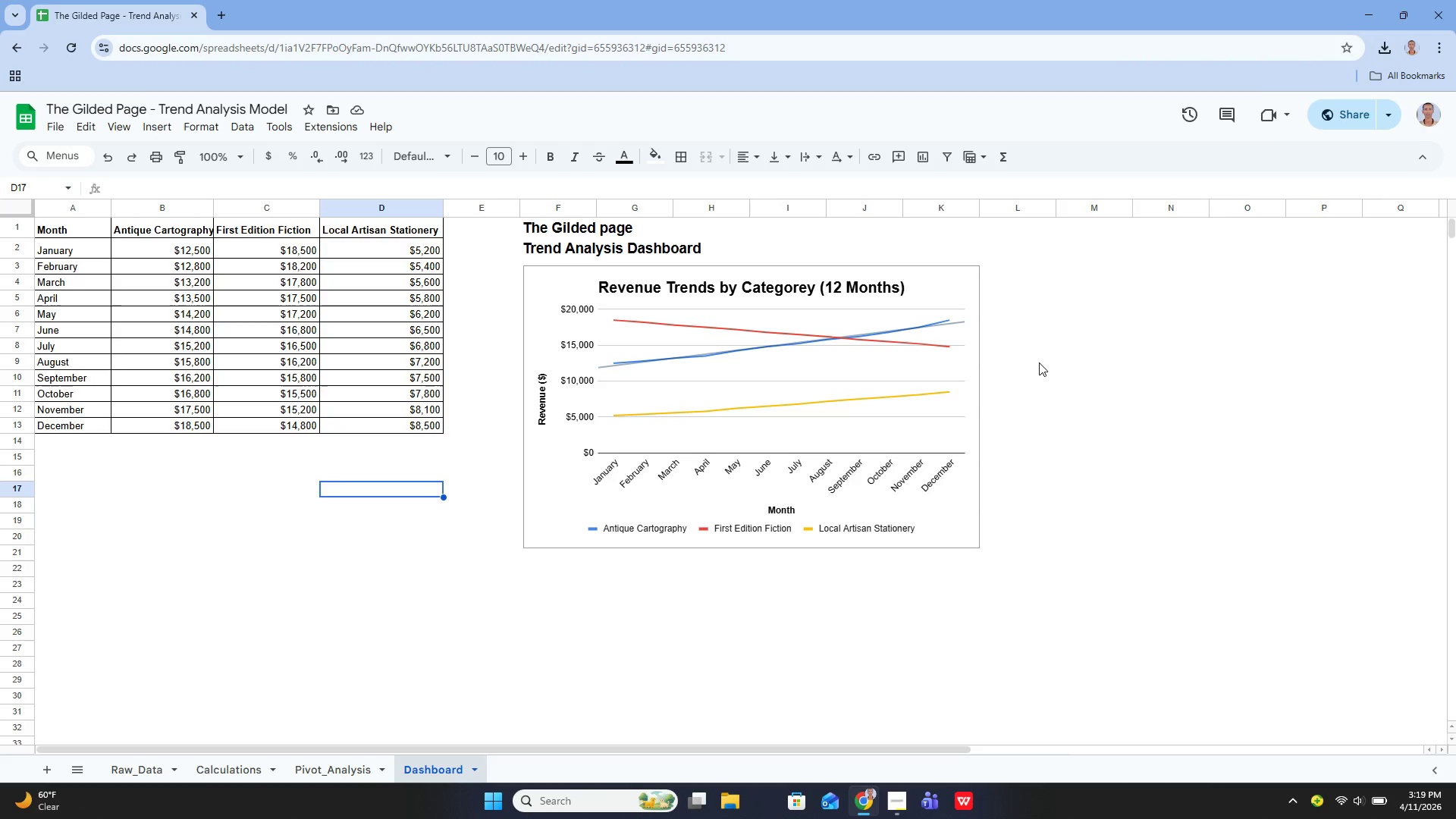 
key(Control+ControlLeft)
 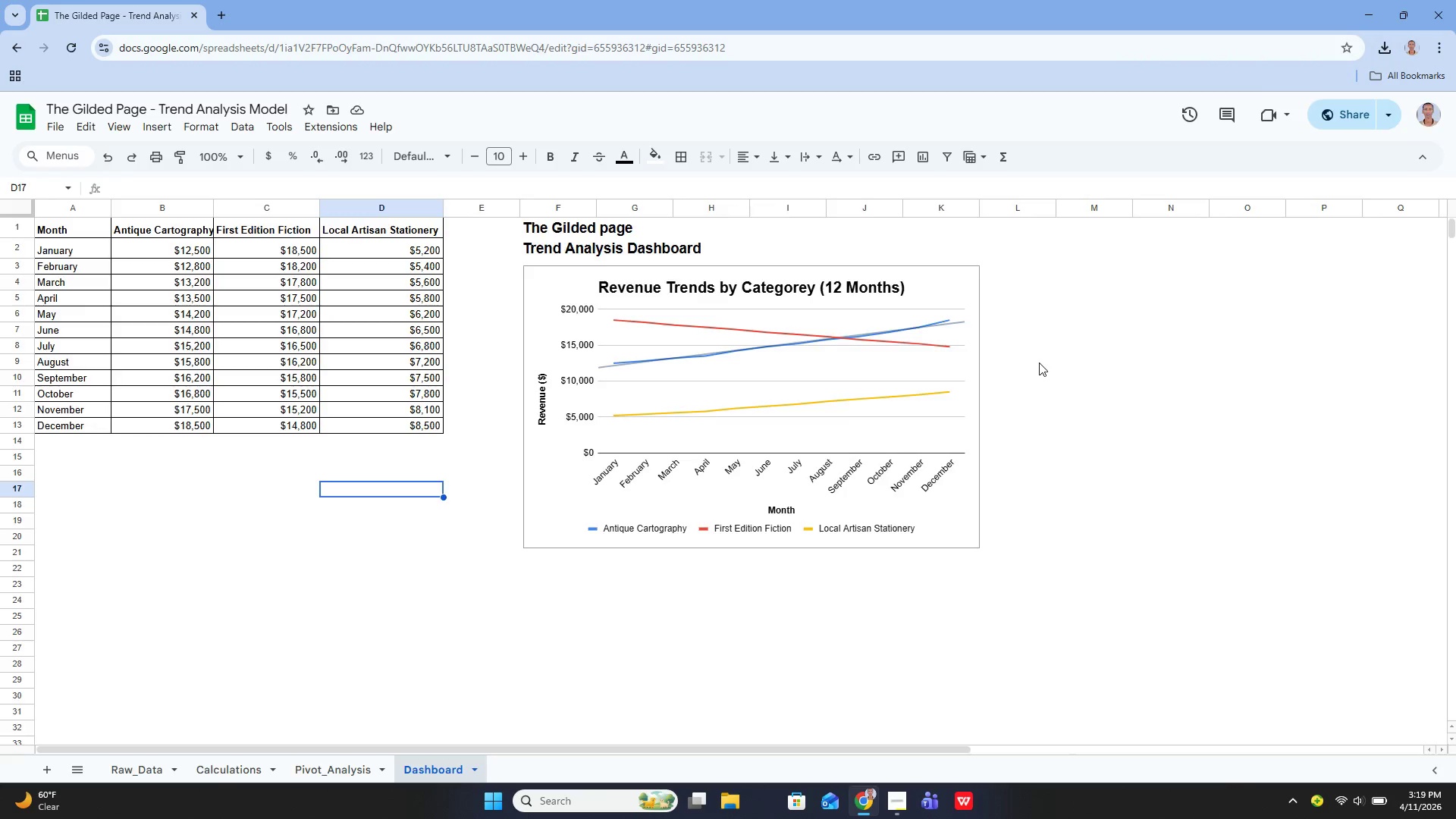 
key(Control+P)
 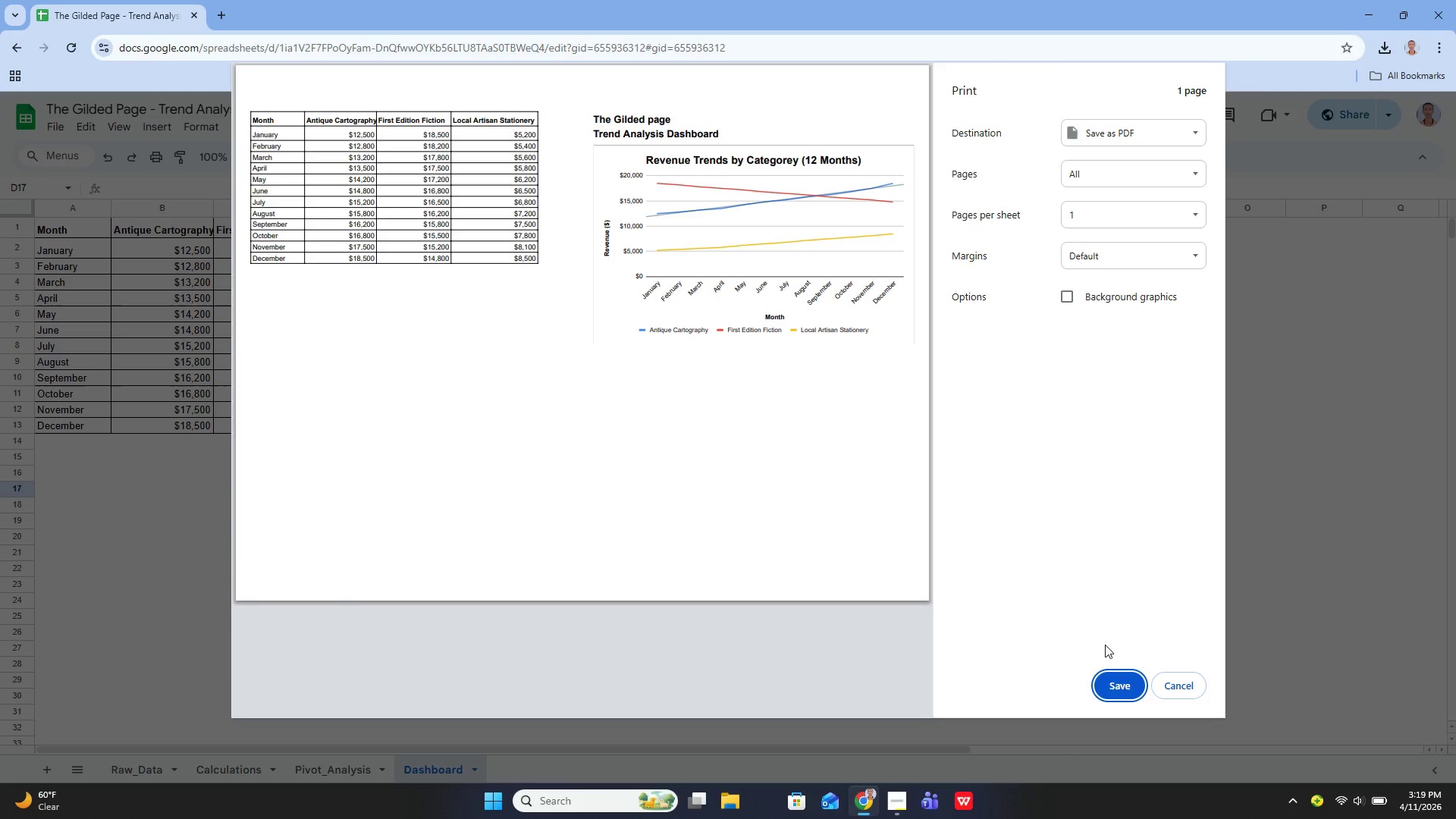 